 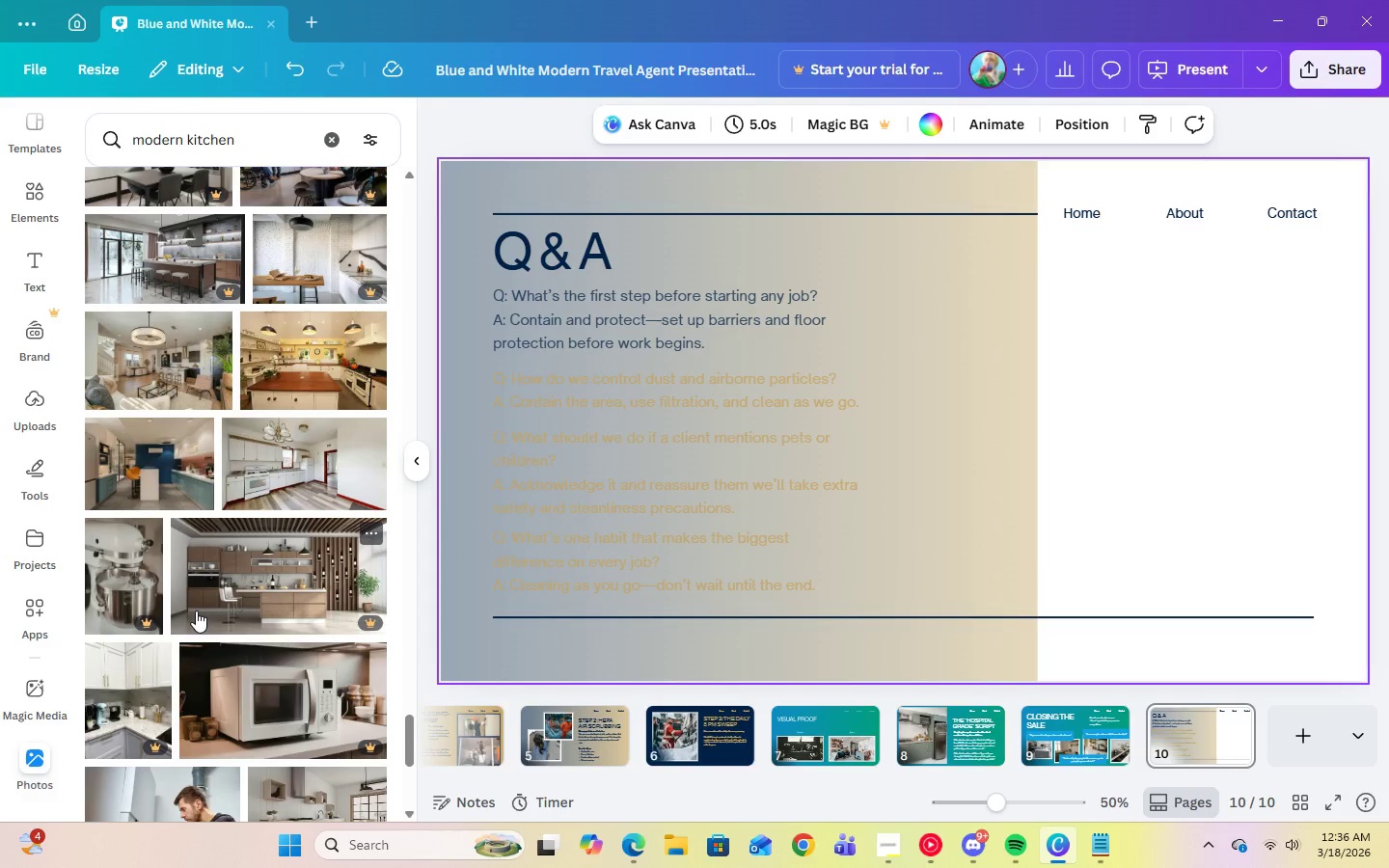 
left_click([165, 486])
 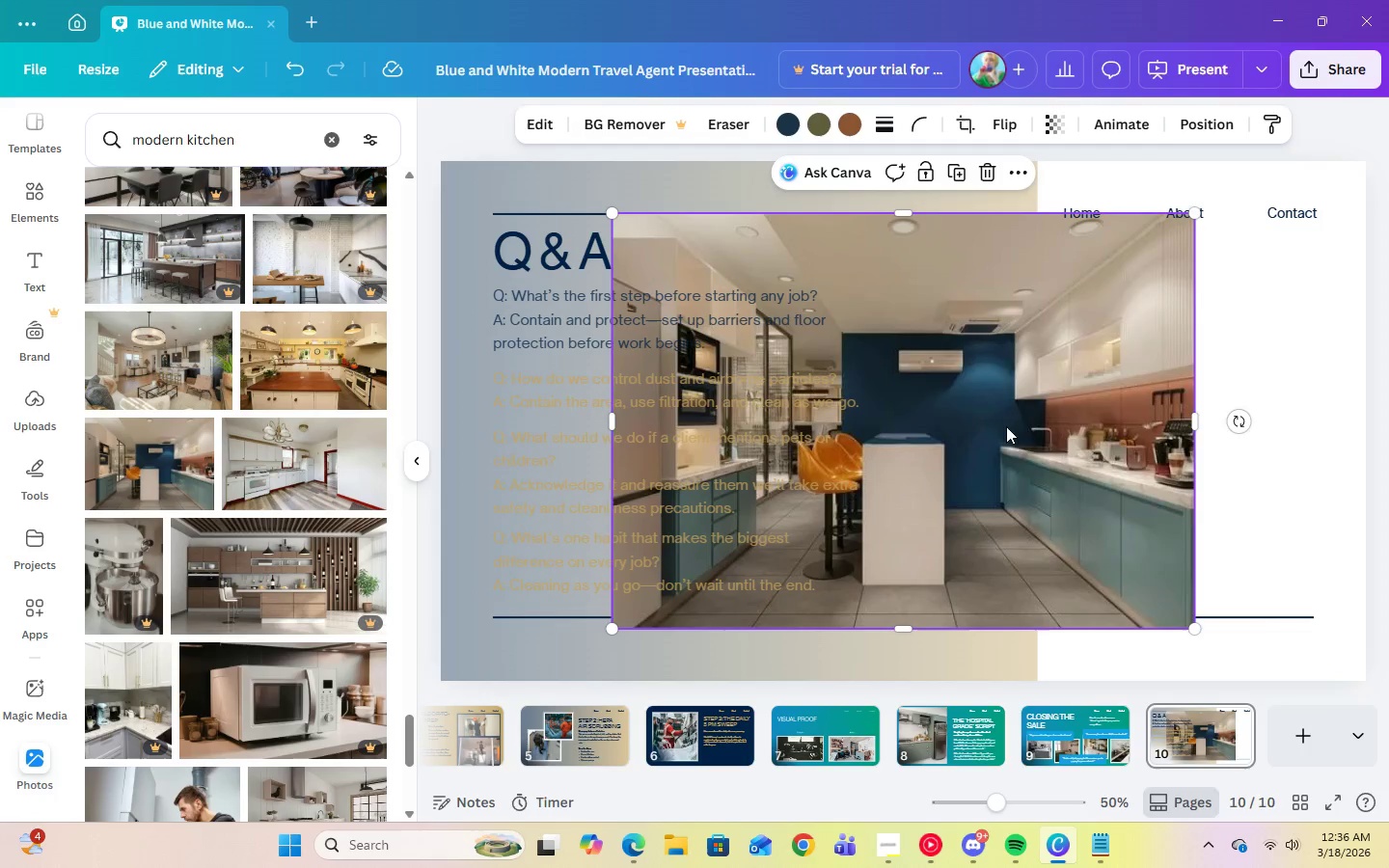 
right_click([1017, 446])
 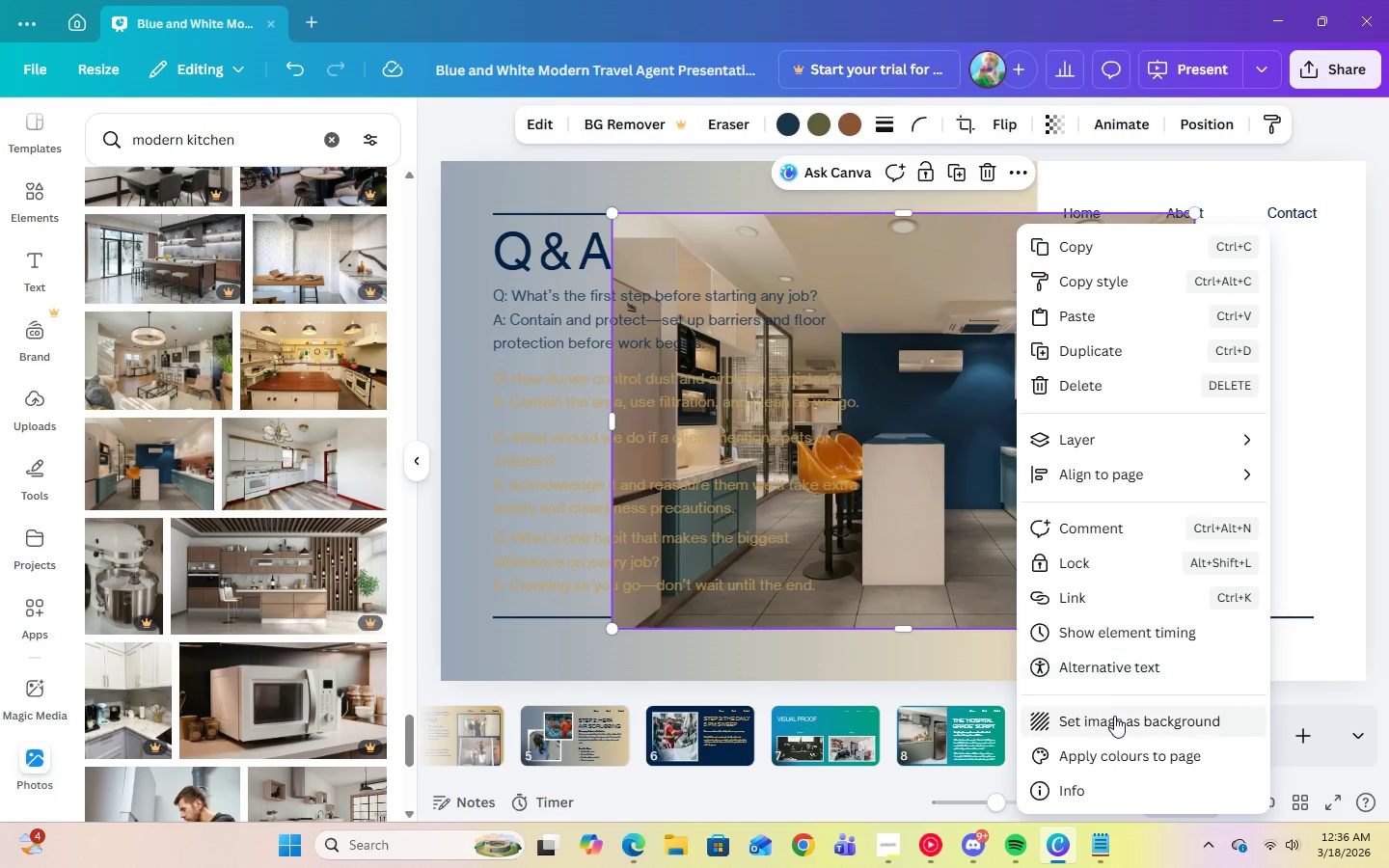 
left_click([1115, 717])
 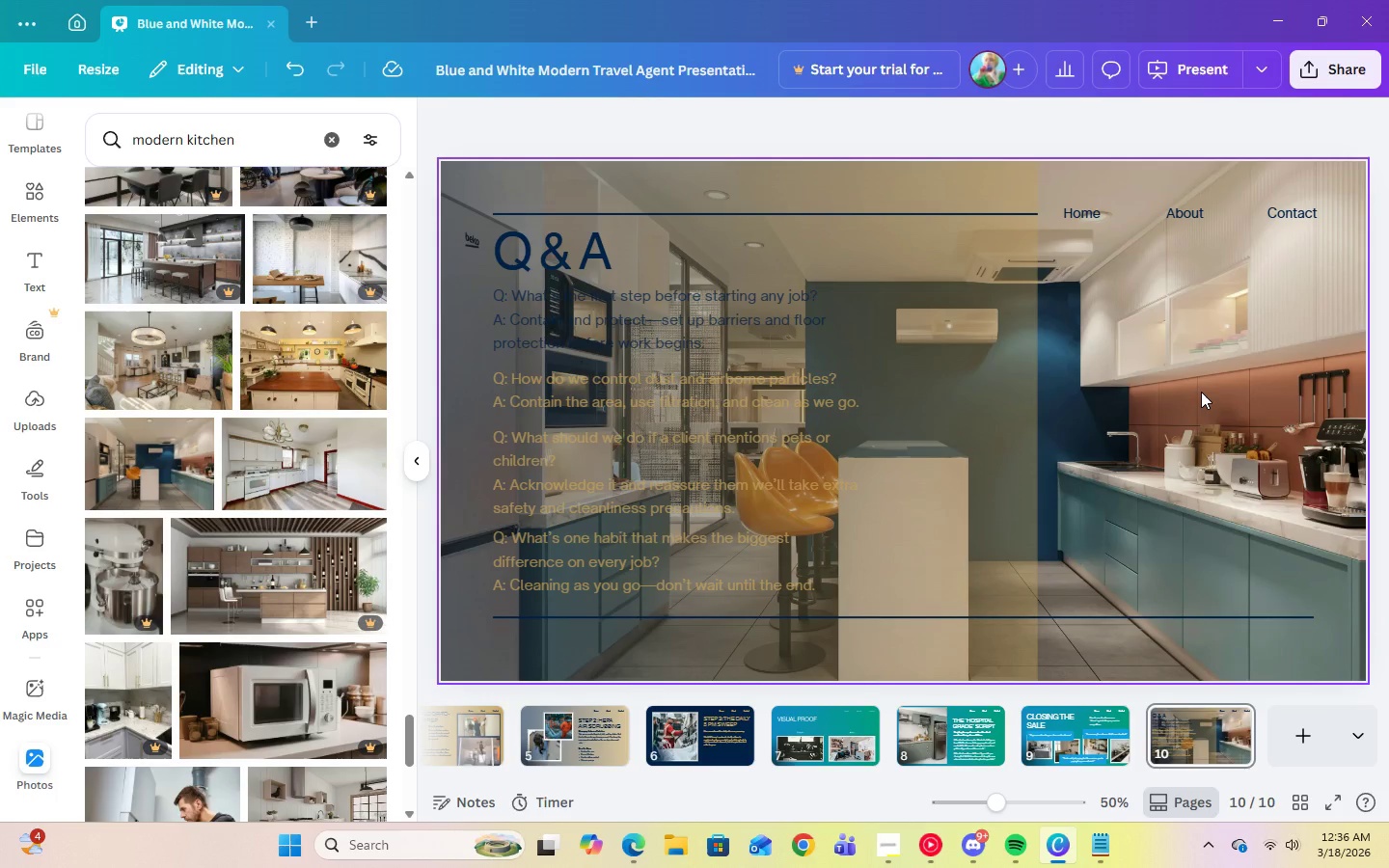 
wait(11.3)
 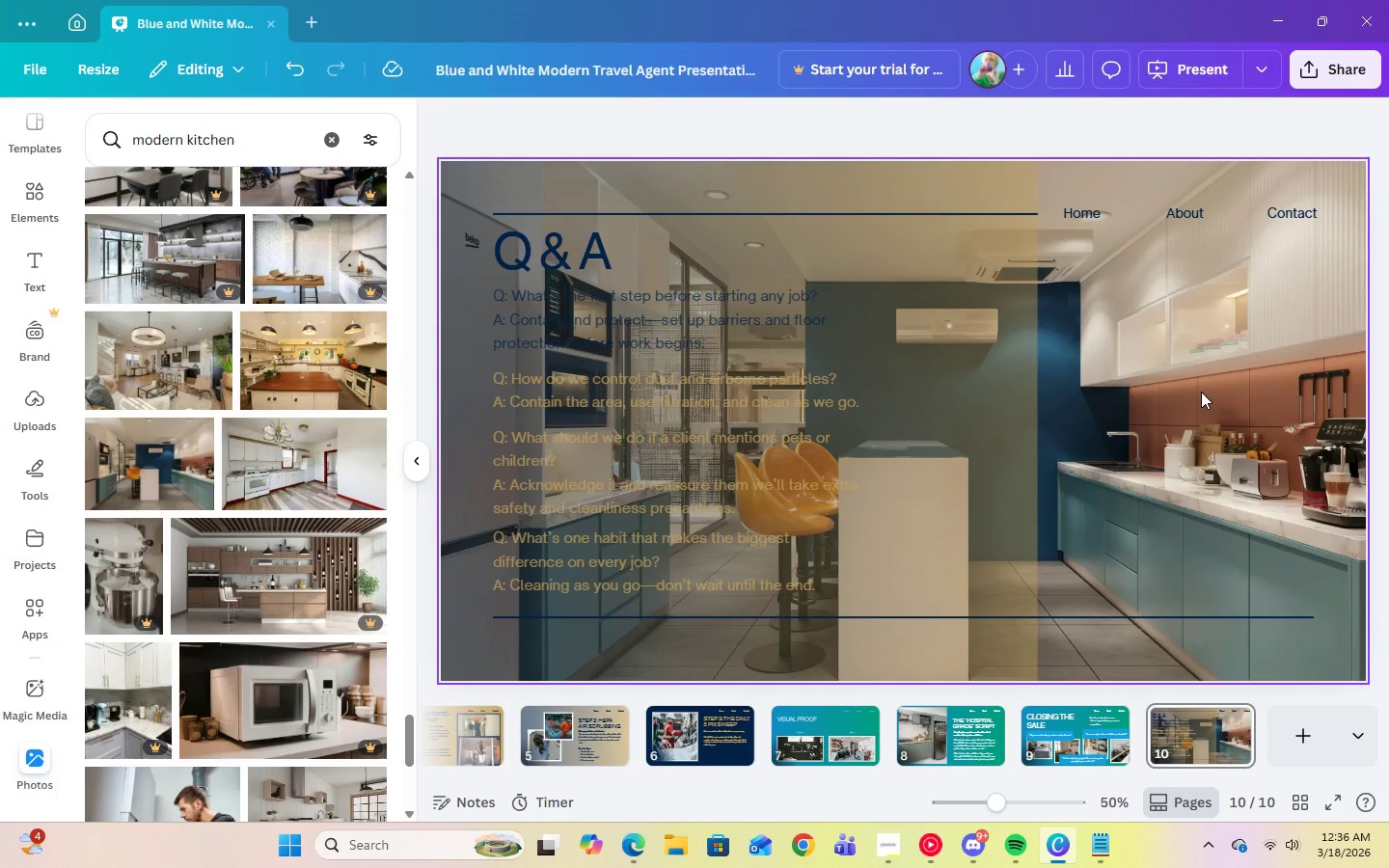 
left_click([1201, 392])
 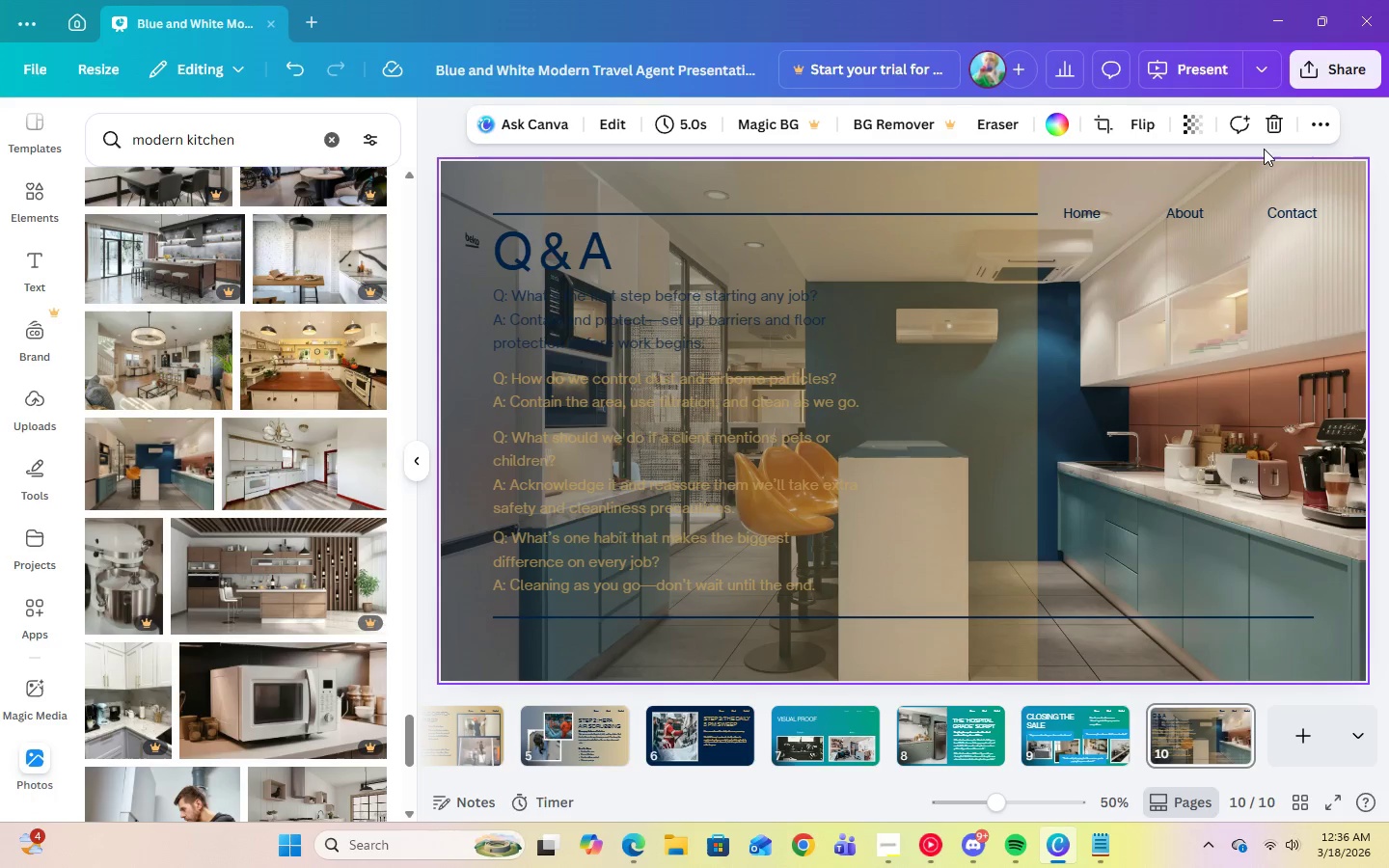 
left_click([1272, 127])
 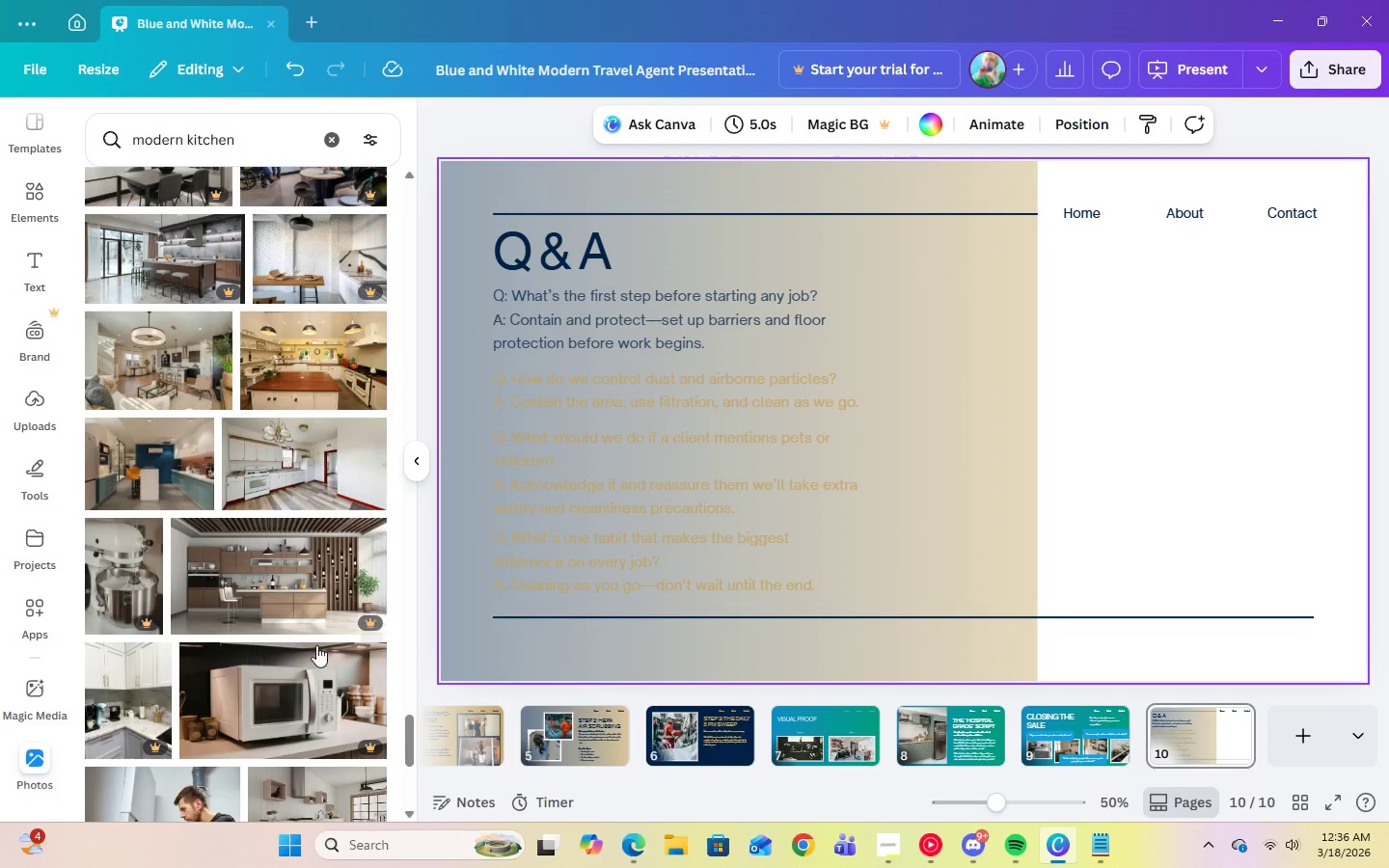 
scroll: coordinate [241, 667], scroll_direction: down, amount: 9.0
 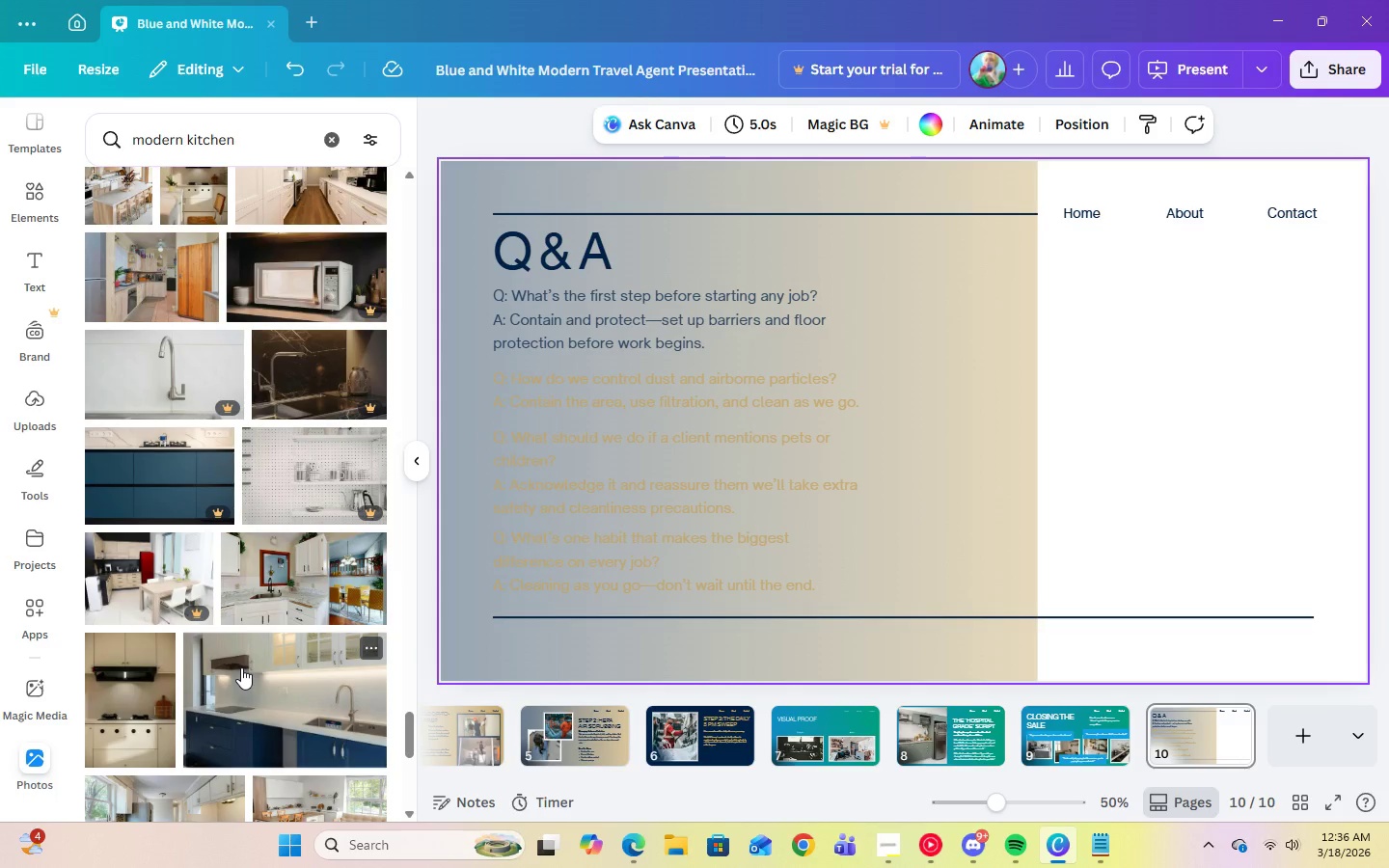 
left_click([283, 572])
 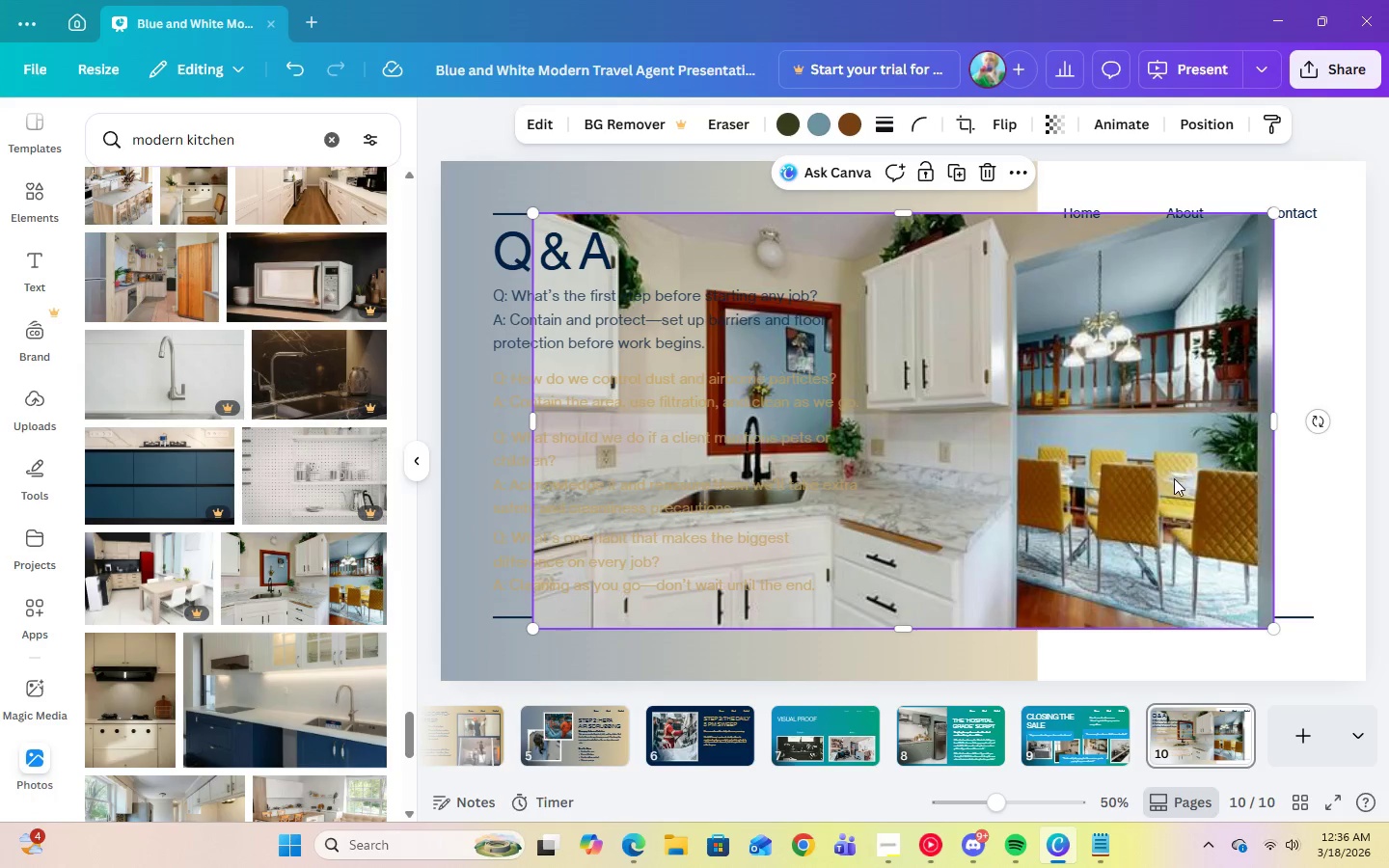 
right_click([1174, 481])
 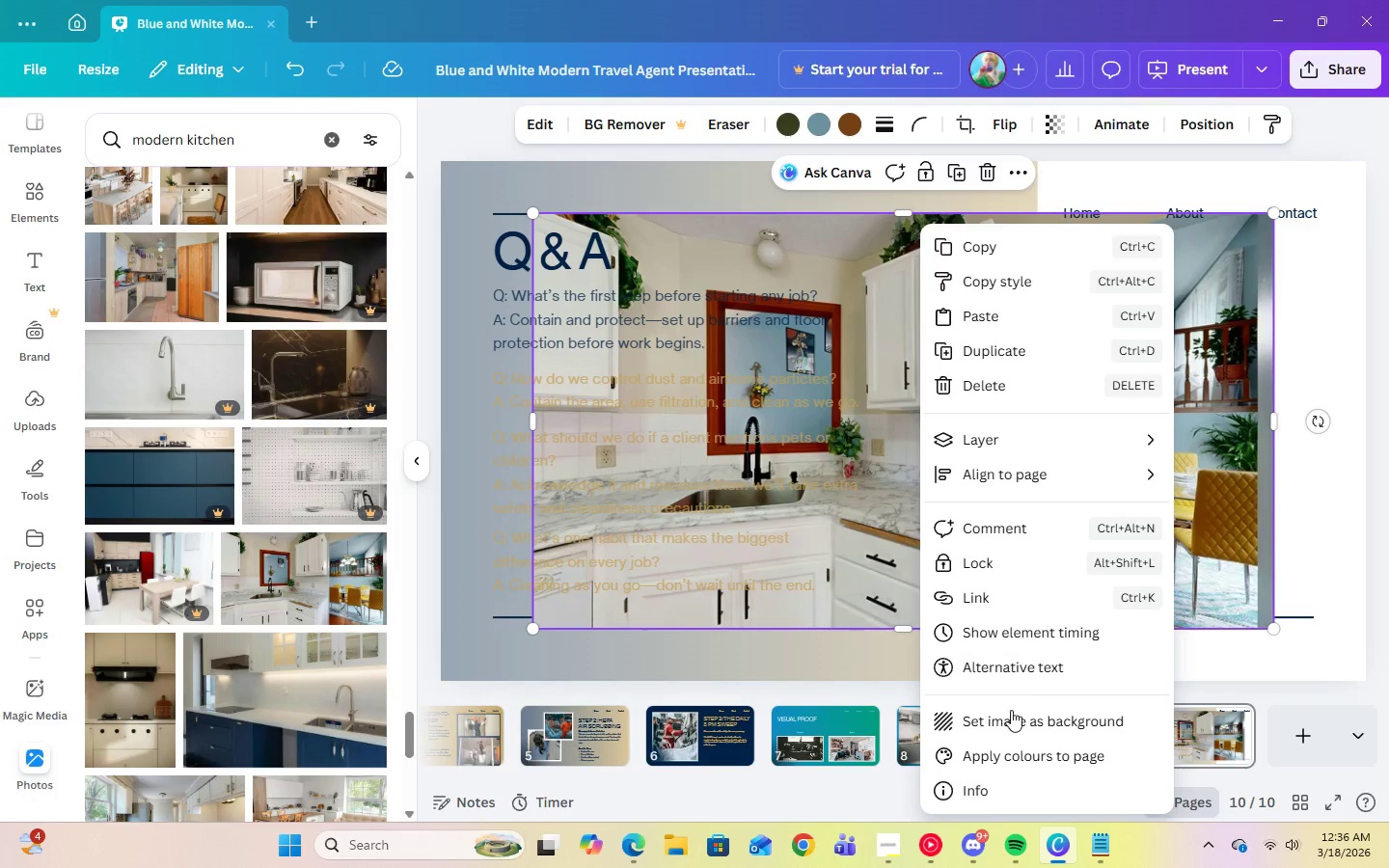 
left_click([1009, 720])
 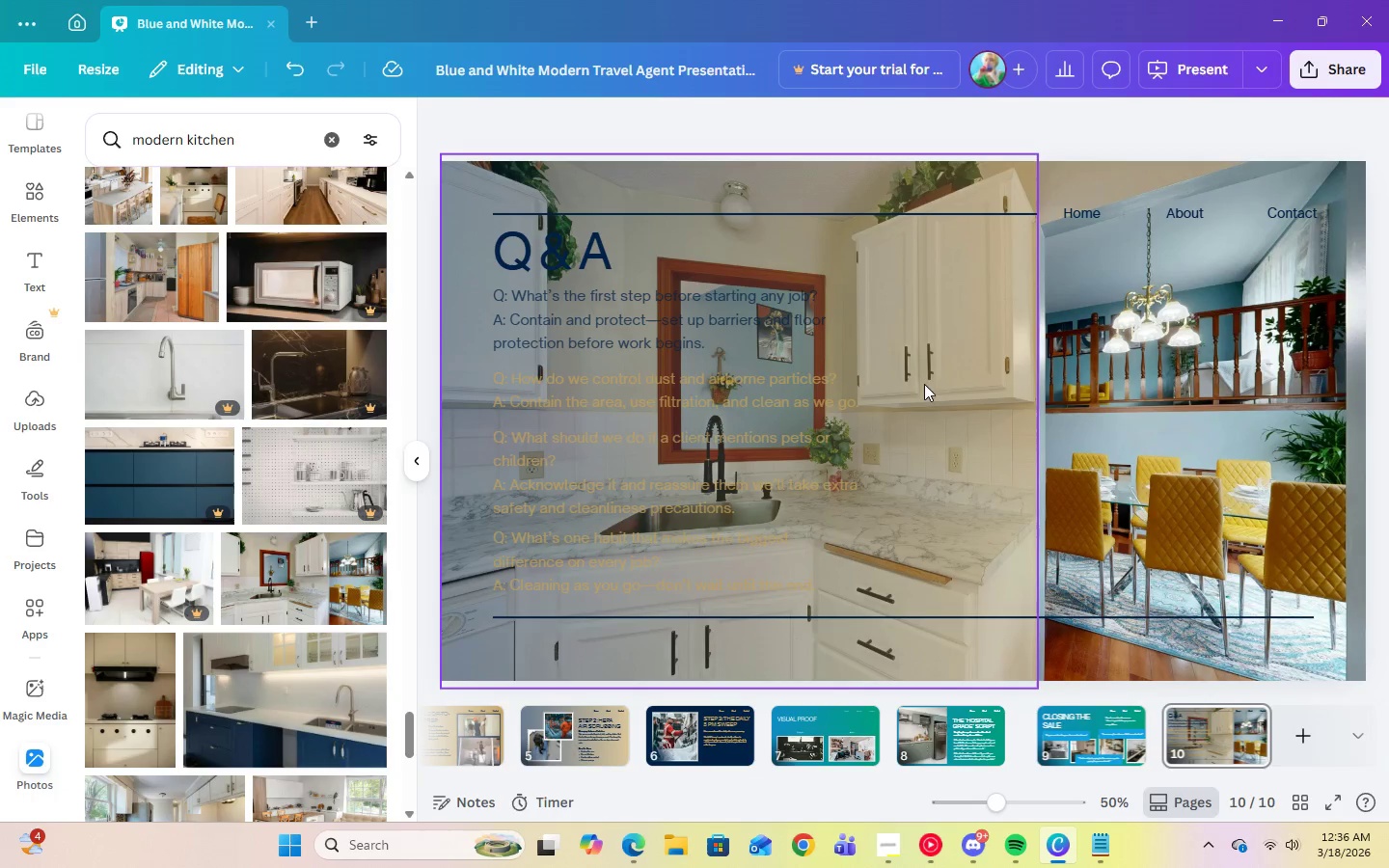 
left_click([1195, 370])
 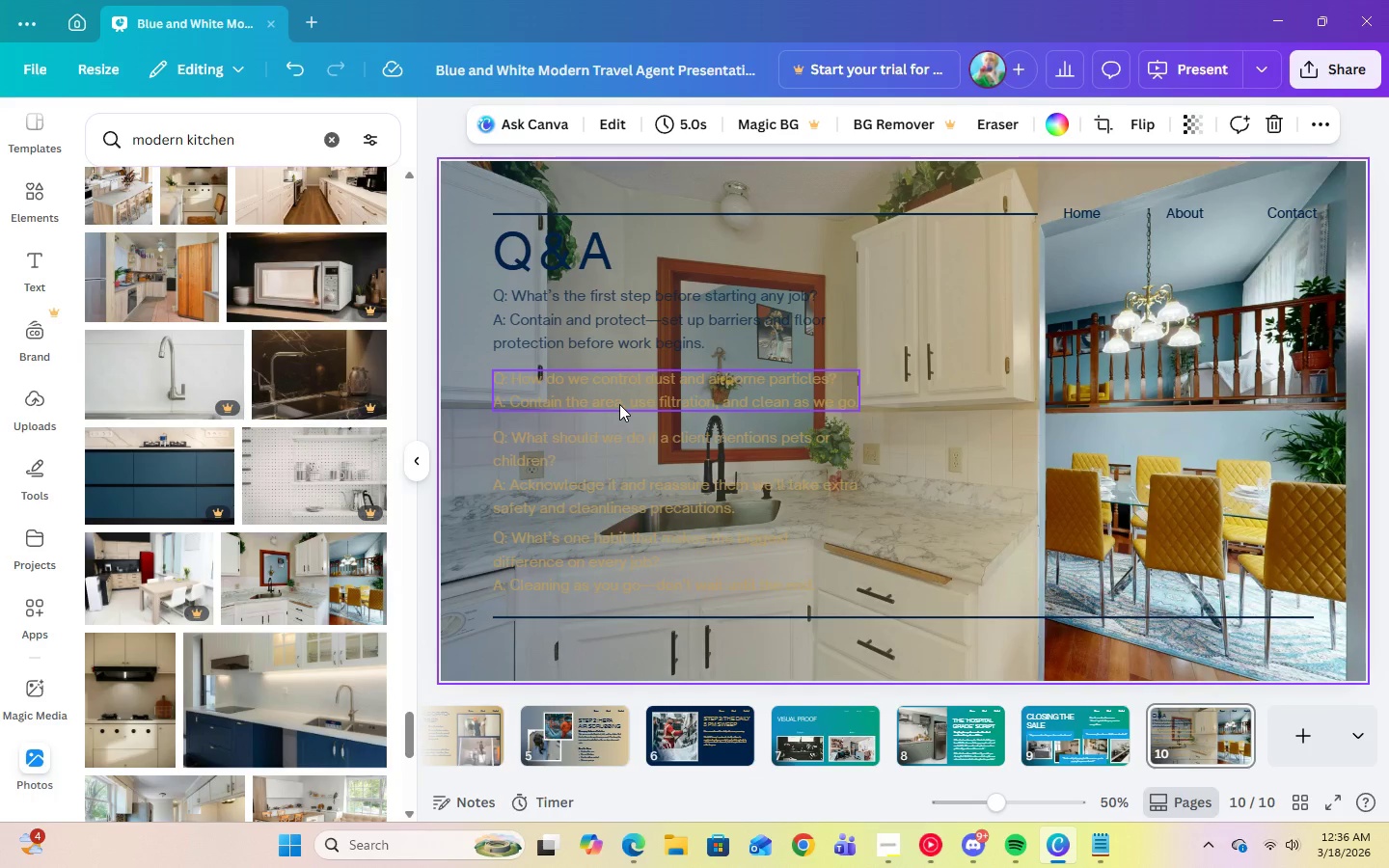 
left_click([621, 317])
 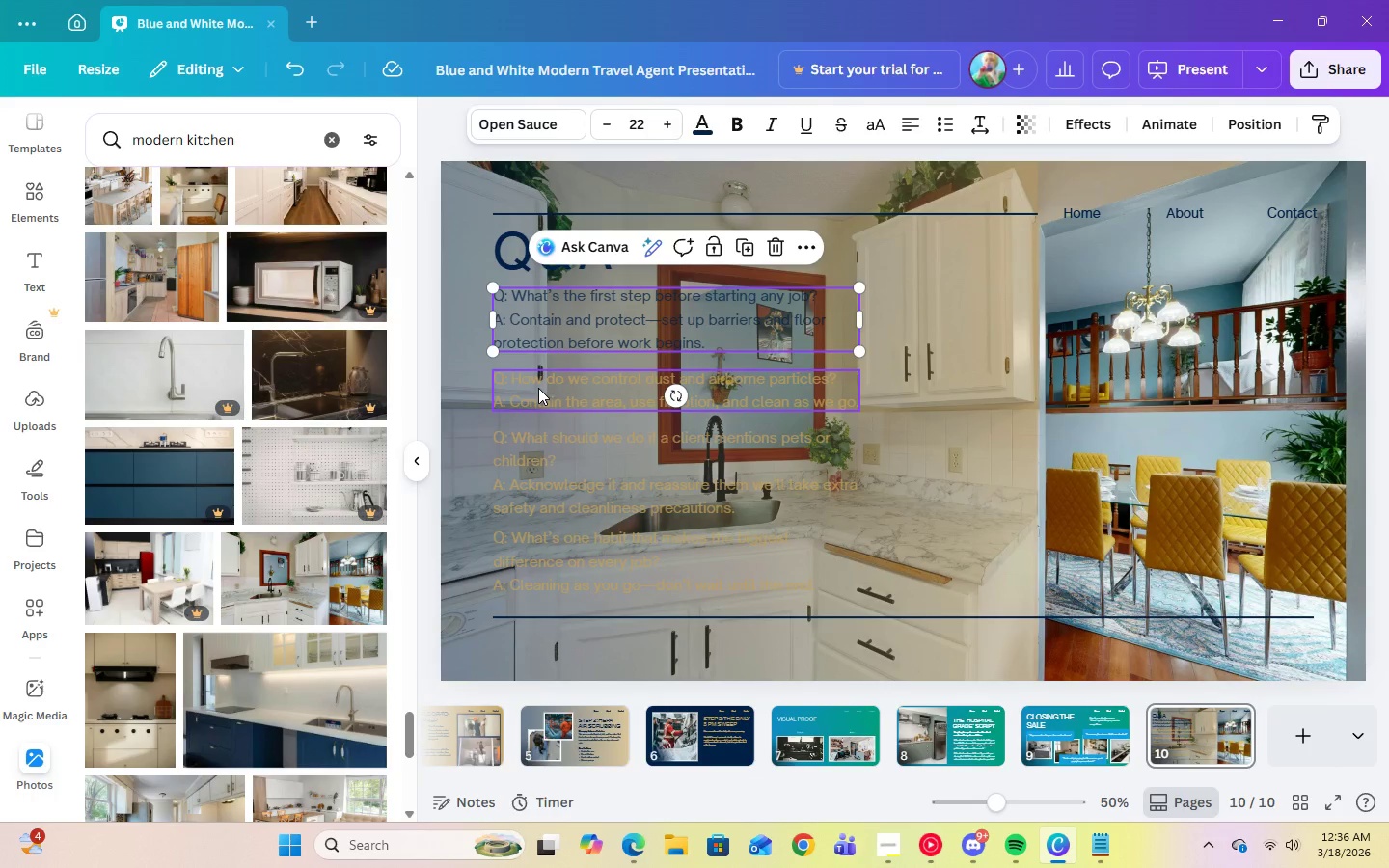 
left_click([538, 388])
 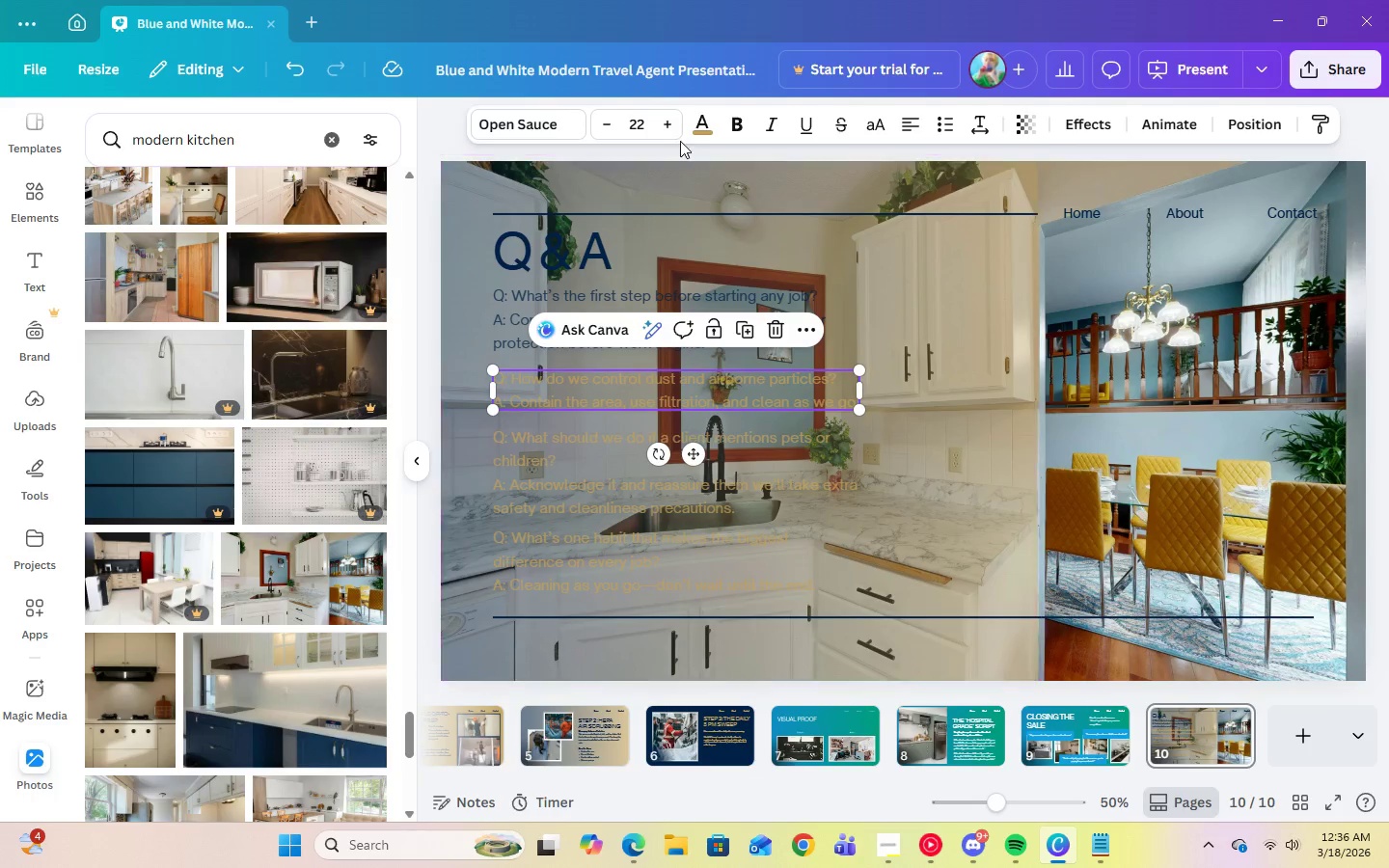 
left_click([694, 135])
 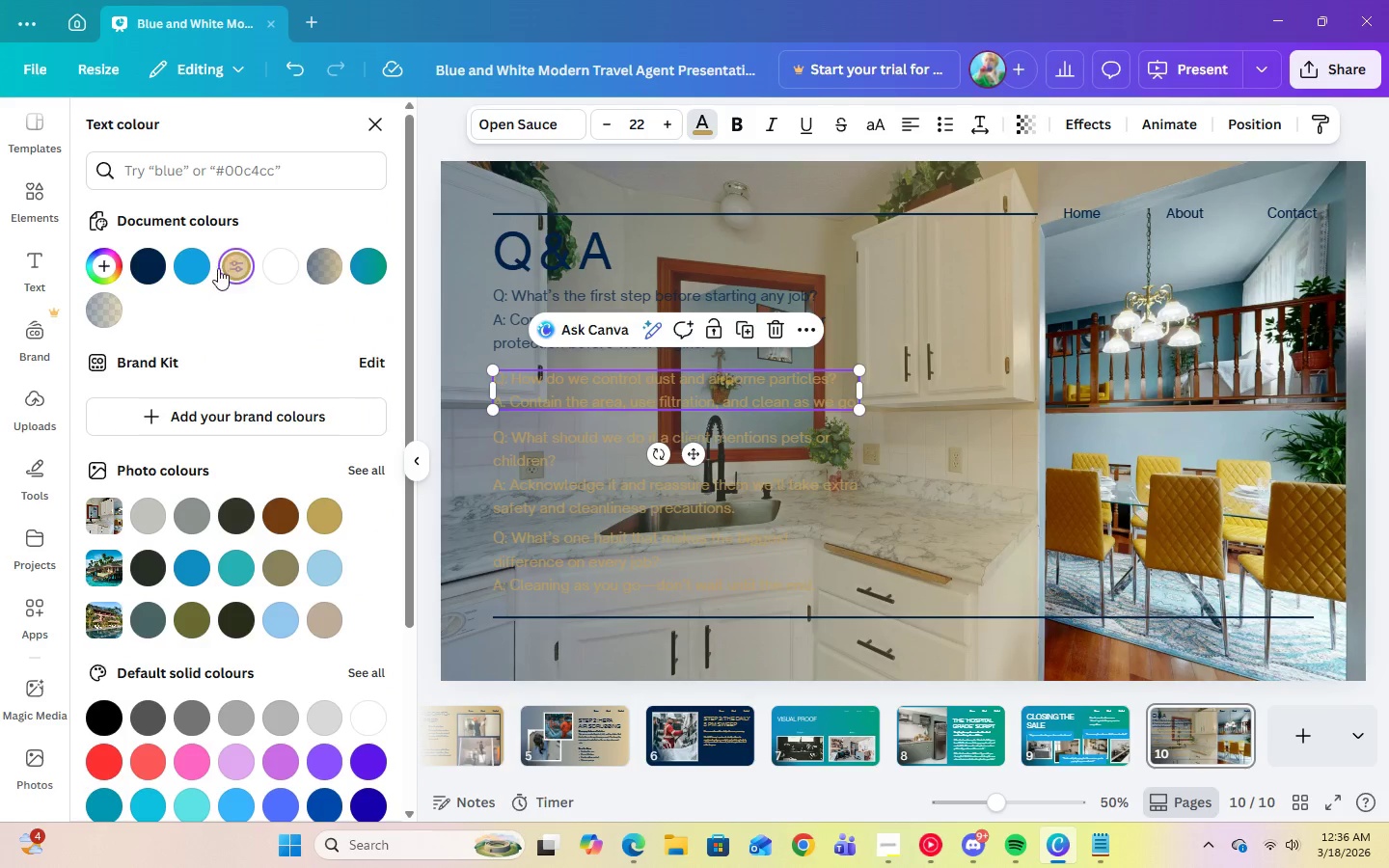 
left_click([158, 273])
 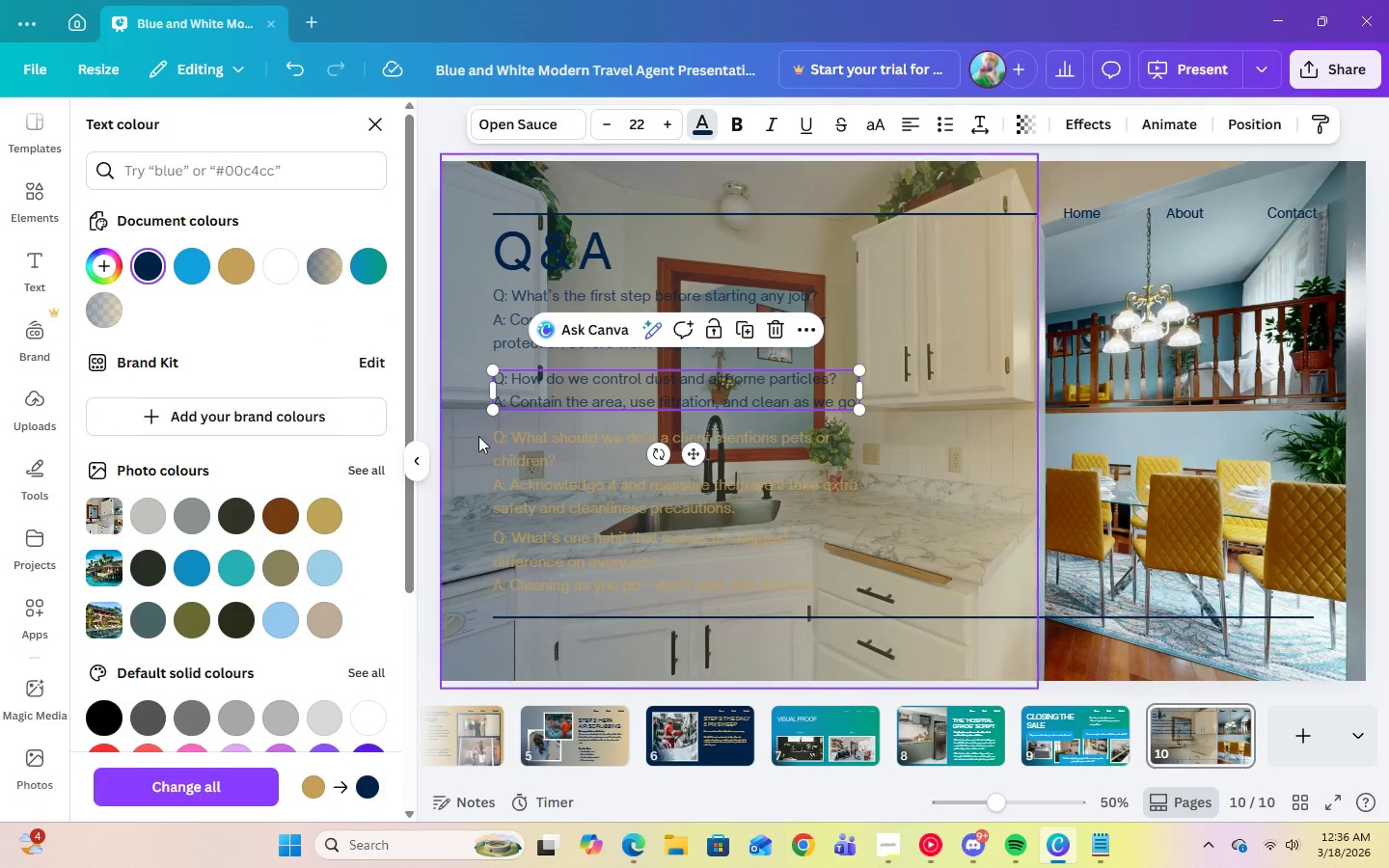 
left_click([519, 445])
 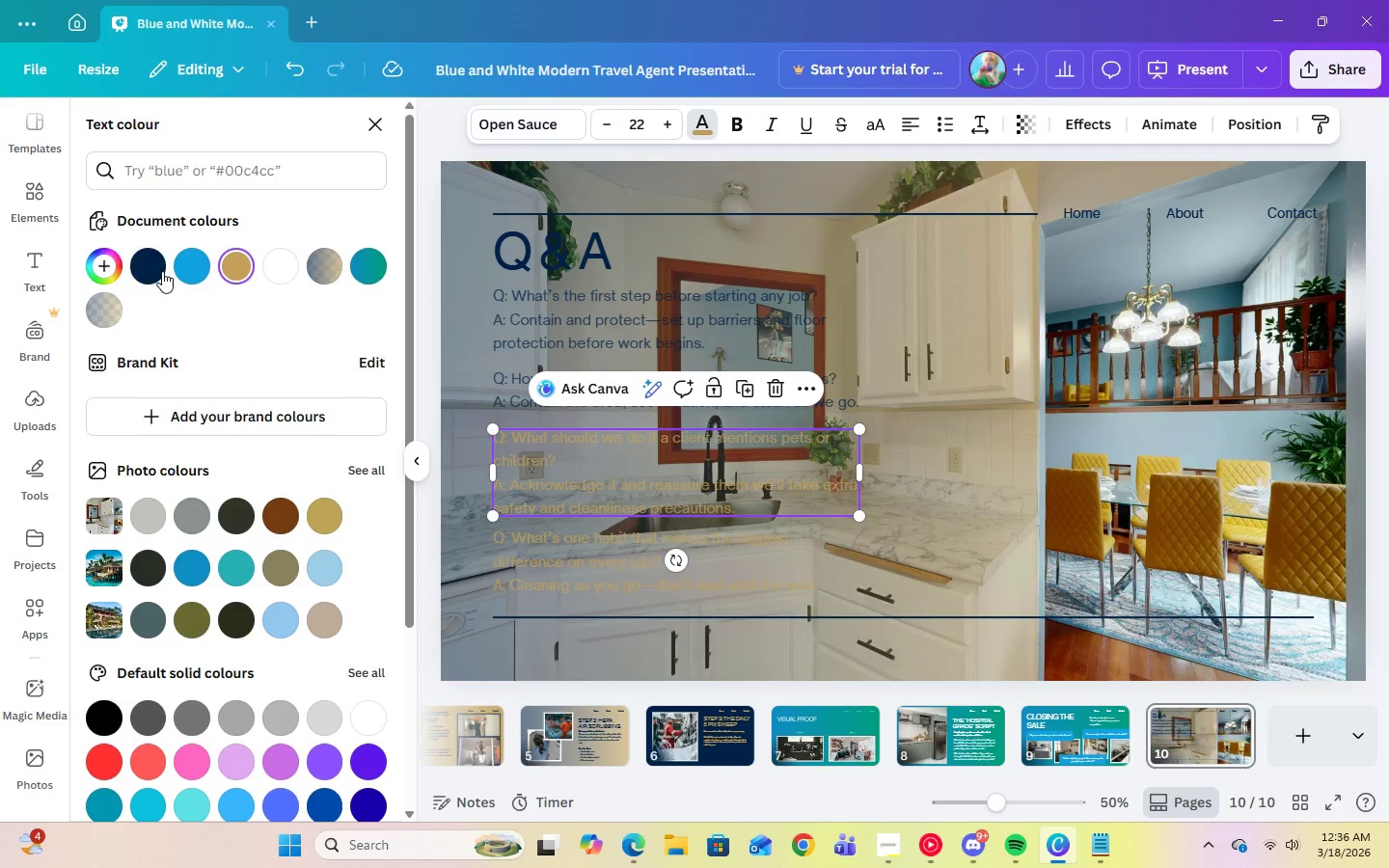 
left_click([161, 267])
 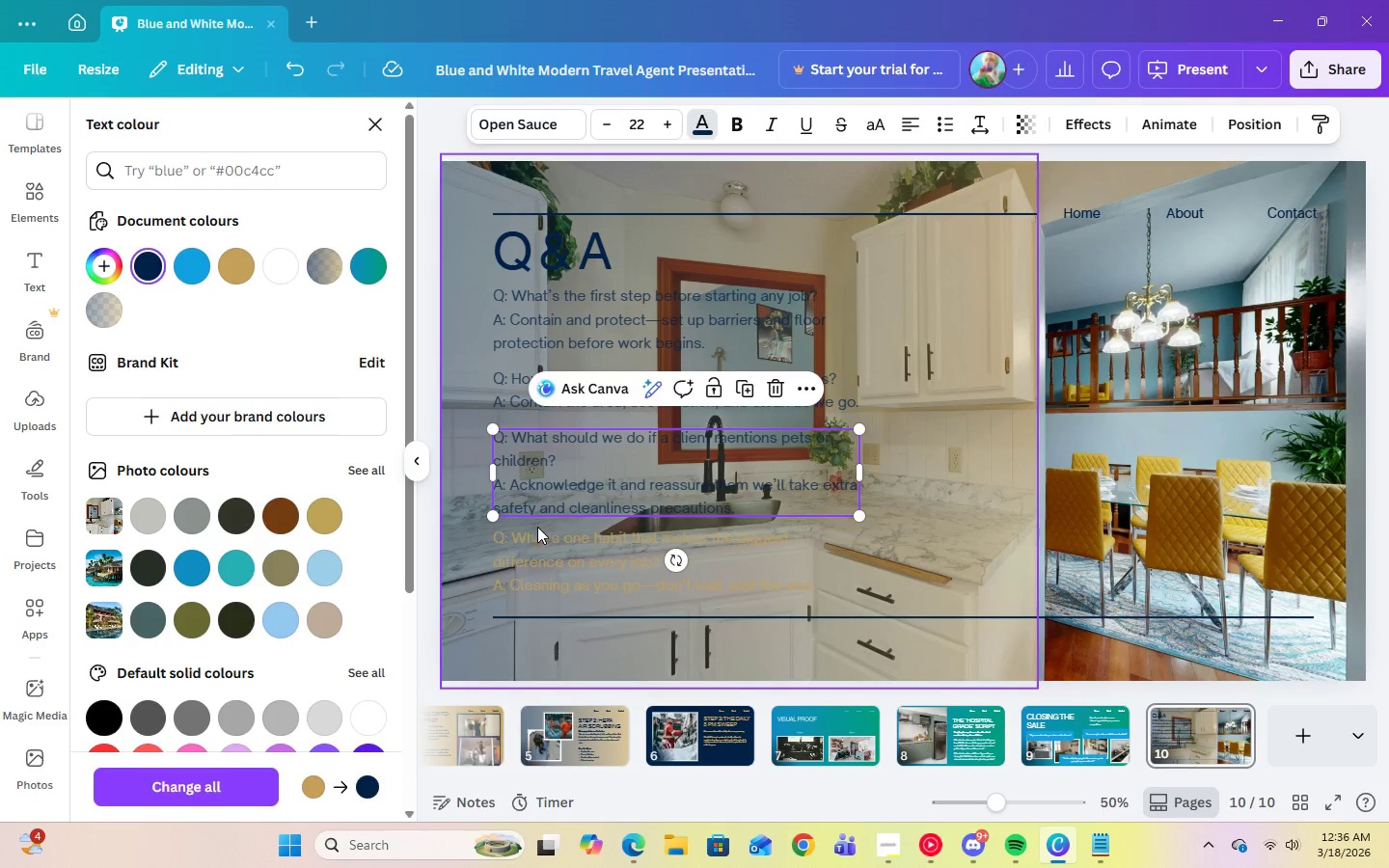 
left_click([548, 549])
 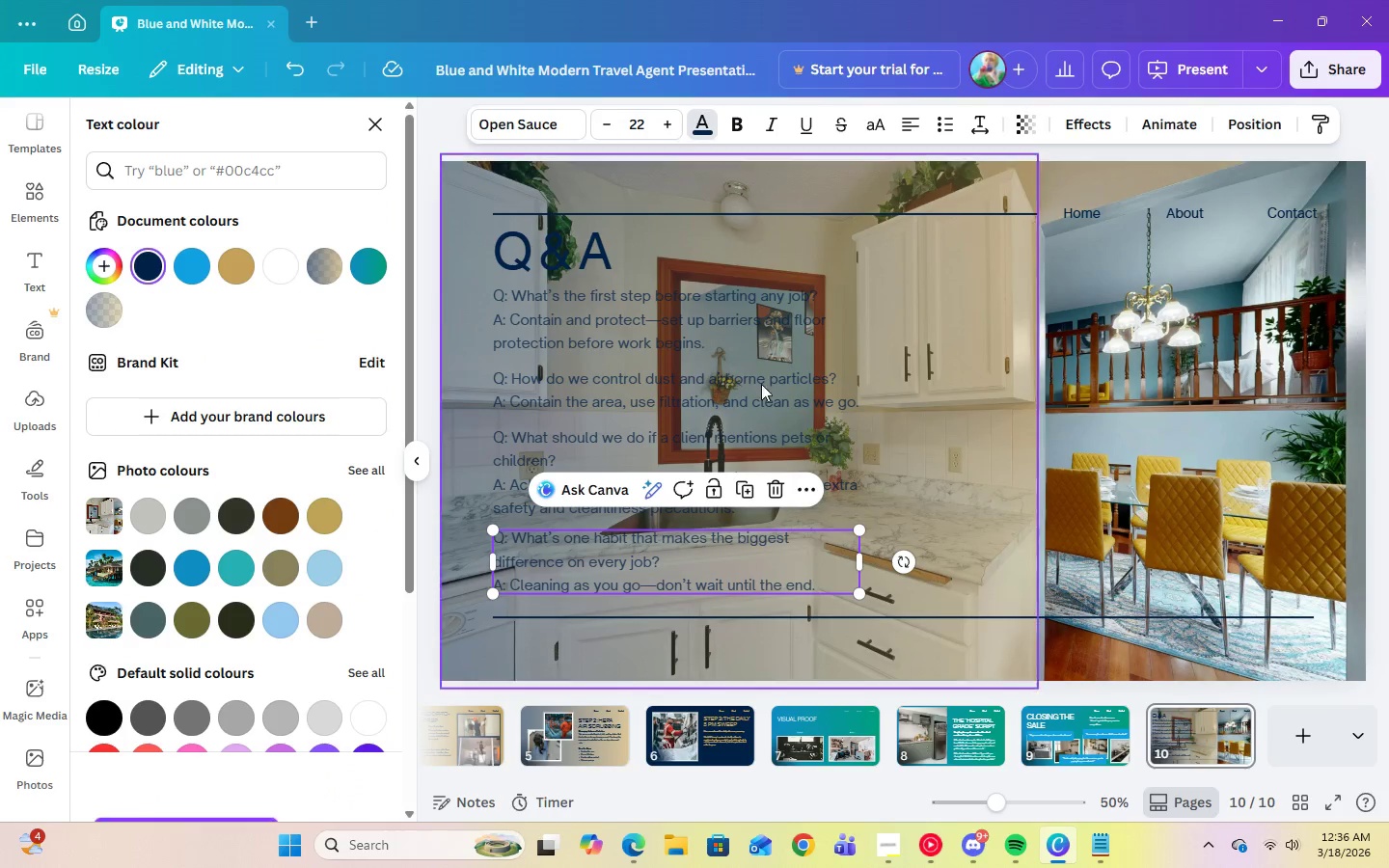 
double_click([1239, 483])
 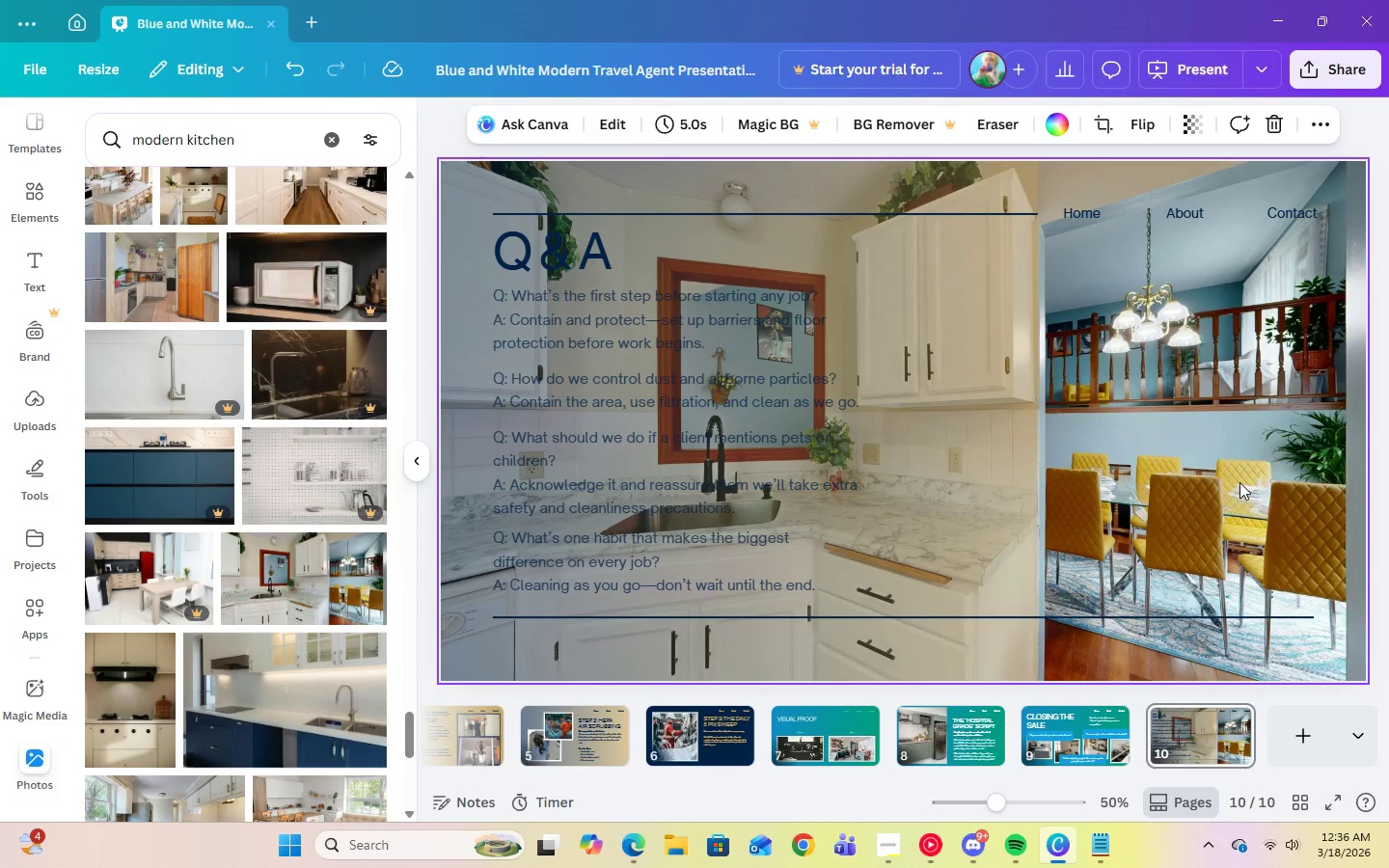 
left_click([1239, 482])
 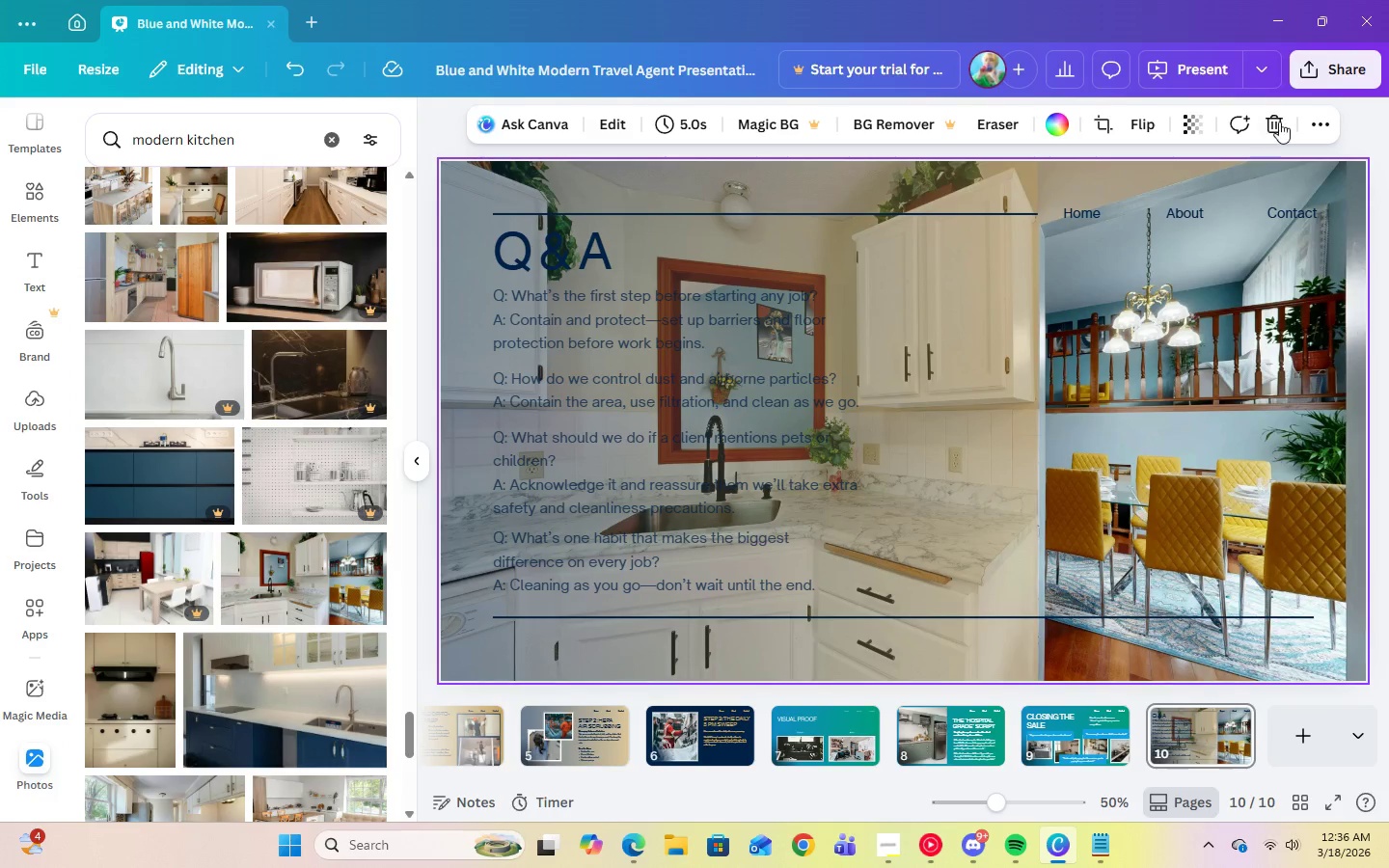 
left_click([1279, 121])
 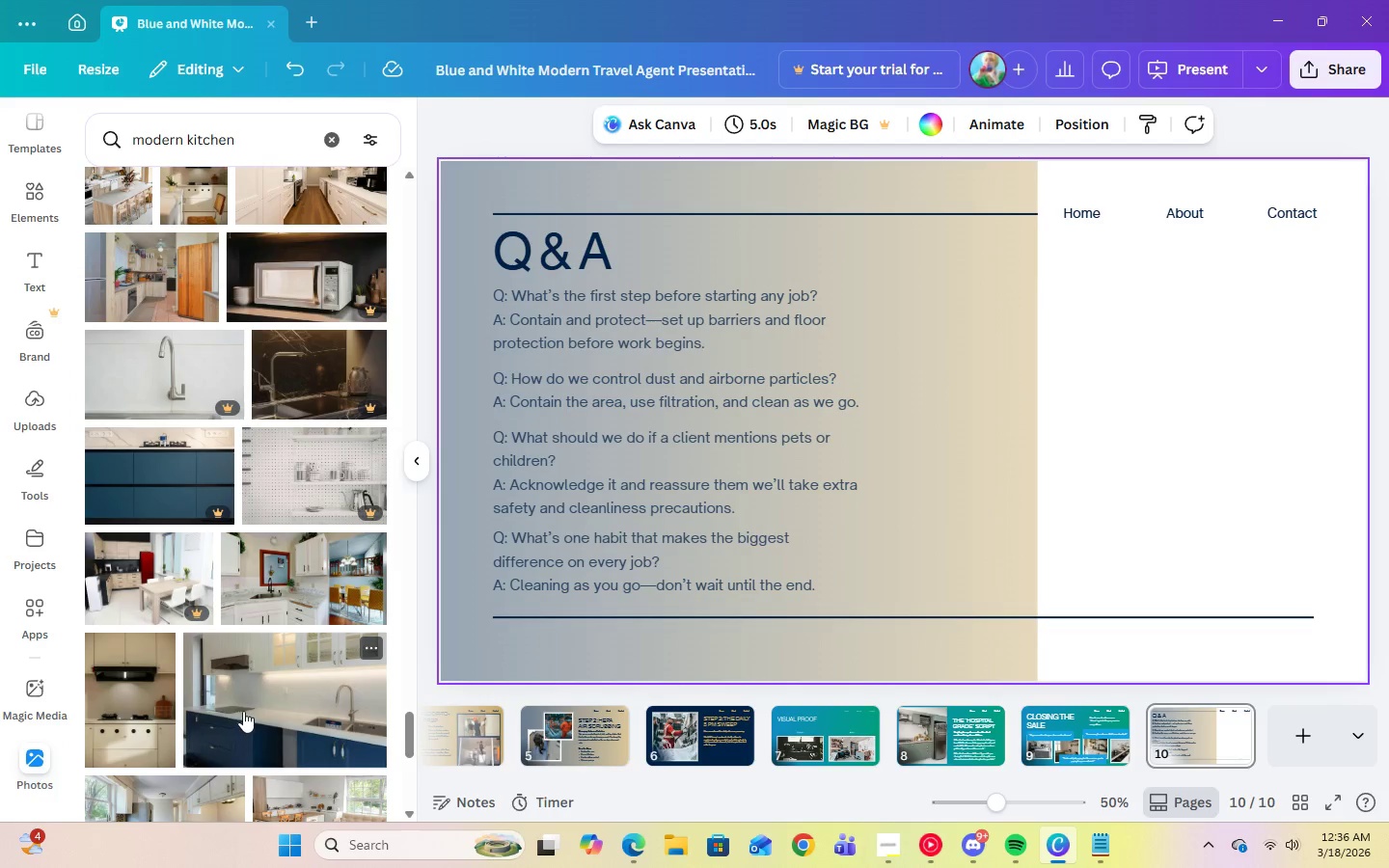 
scroll: coordinate [257, 689], scroll_direction: down, amount: 12.0
 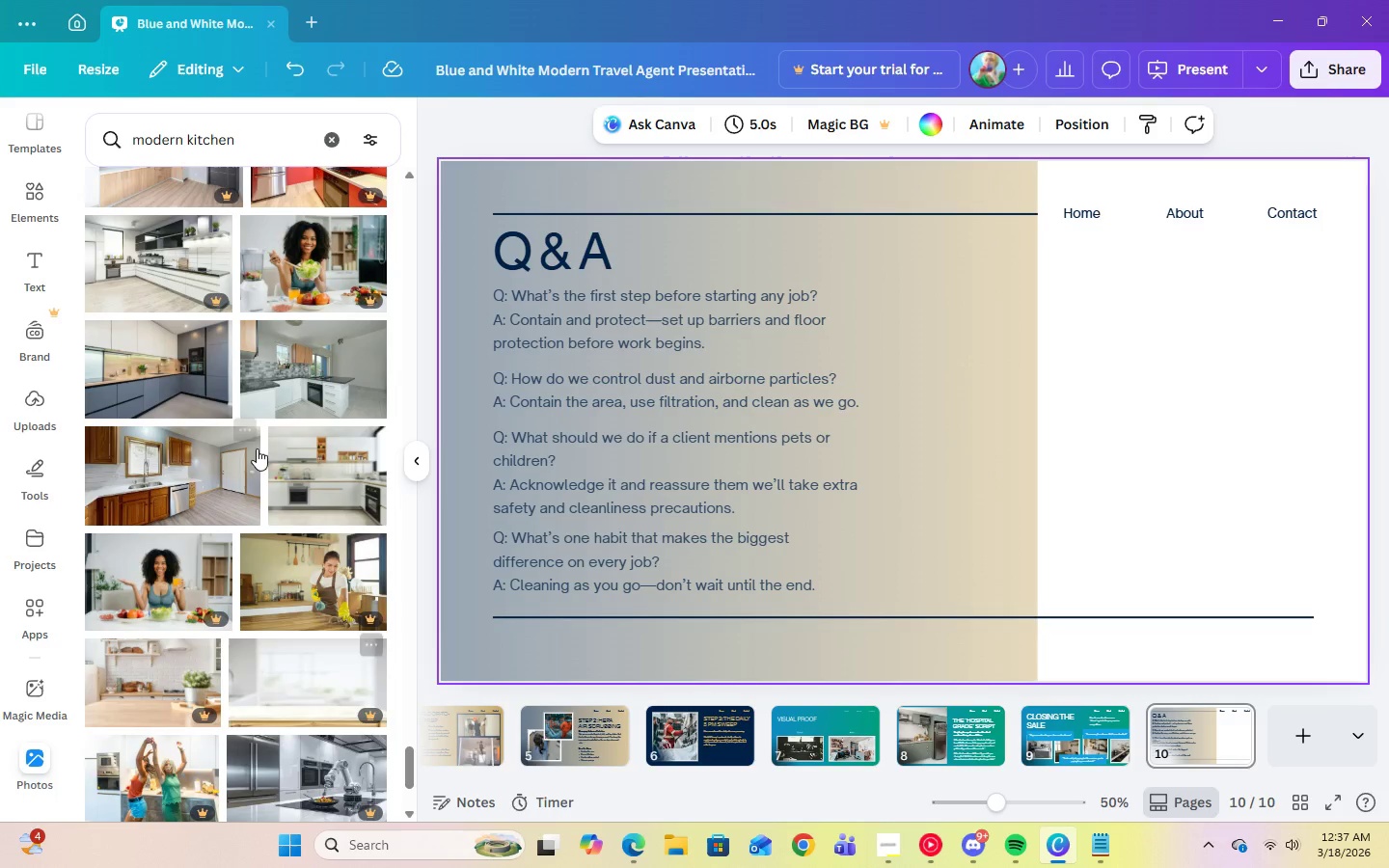 
left_click([319, 498])
 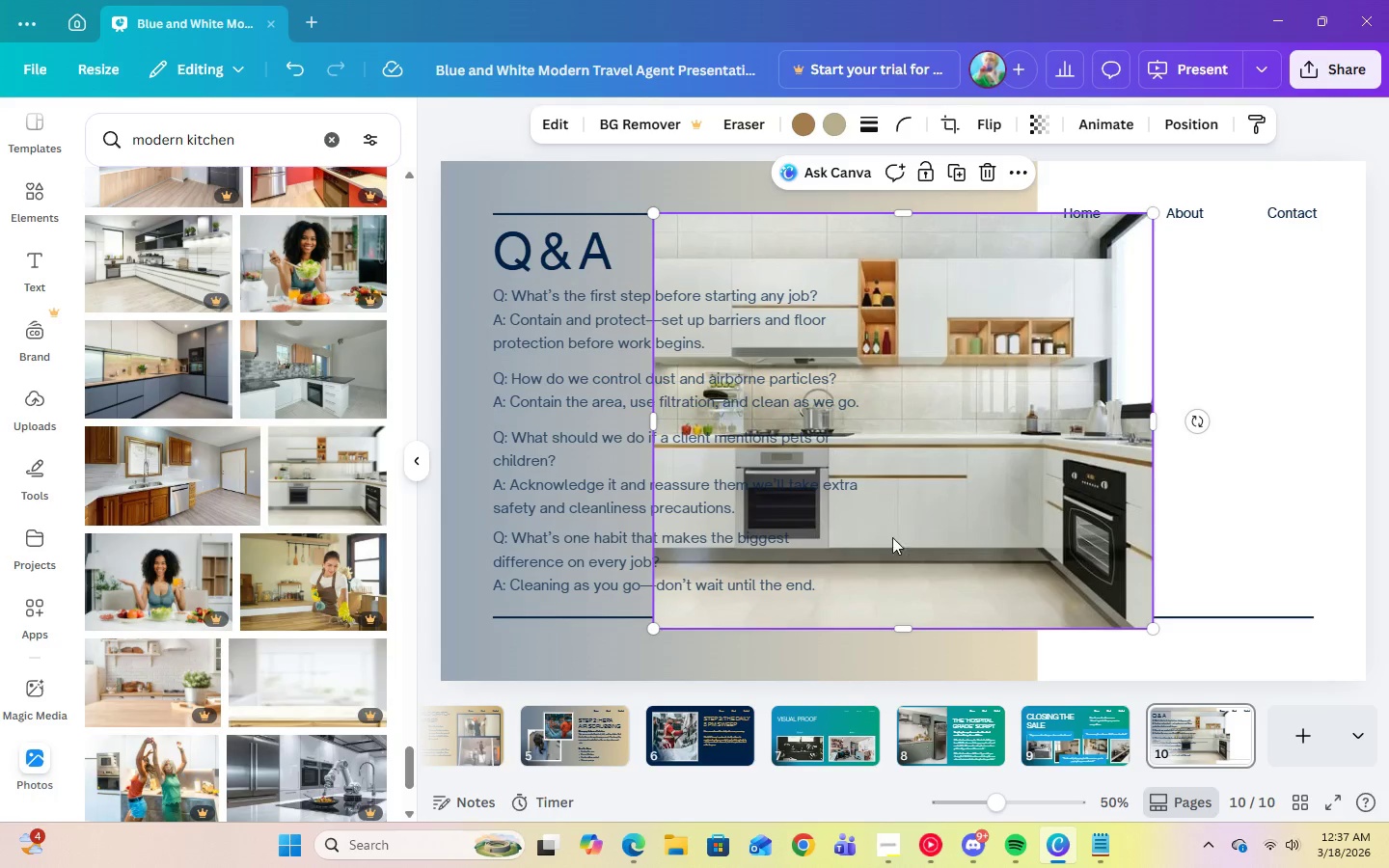 
right_click([963, 562])
 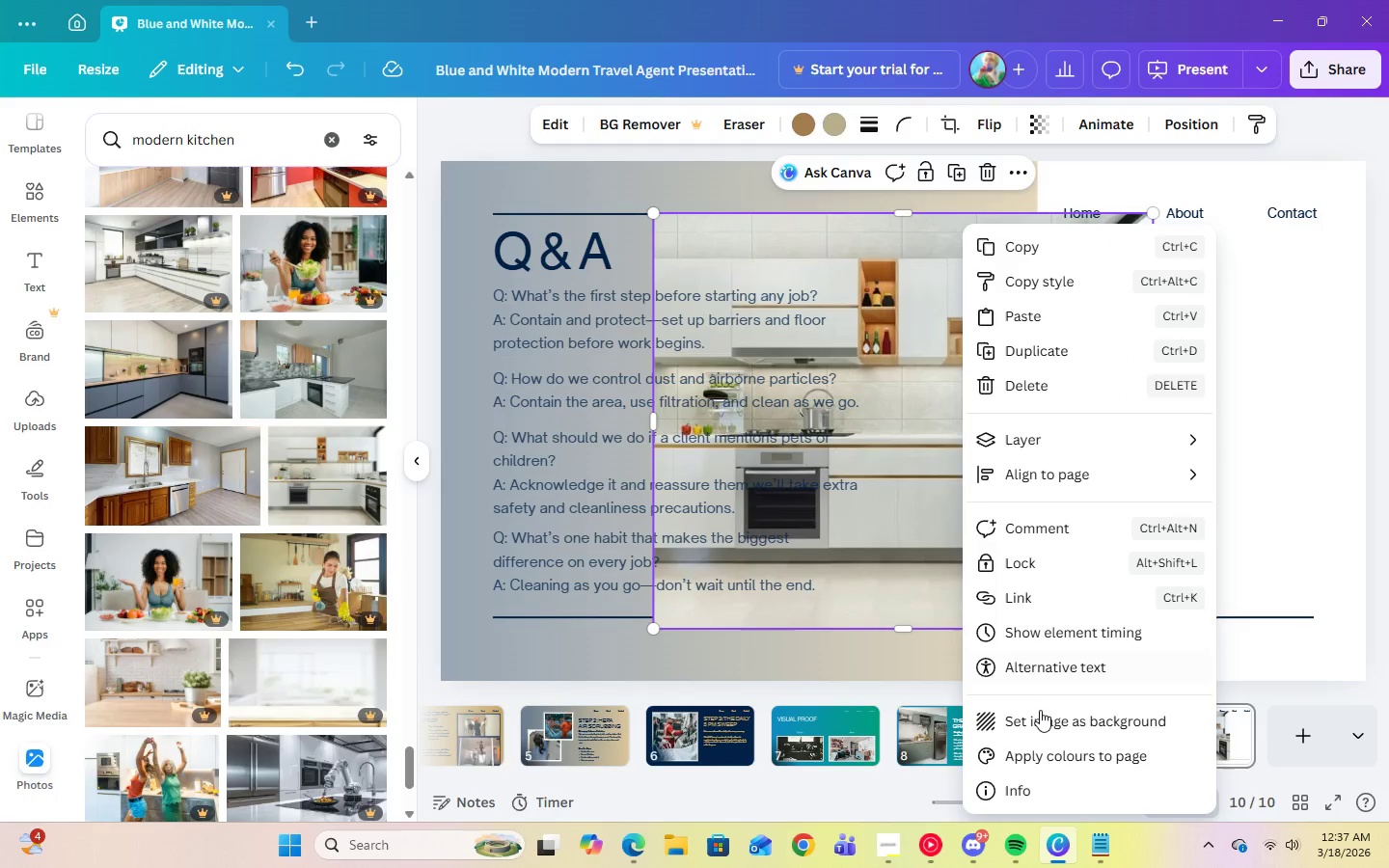 
left_click([1040, 711])
 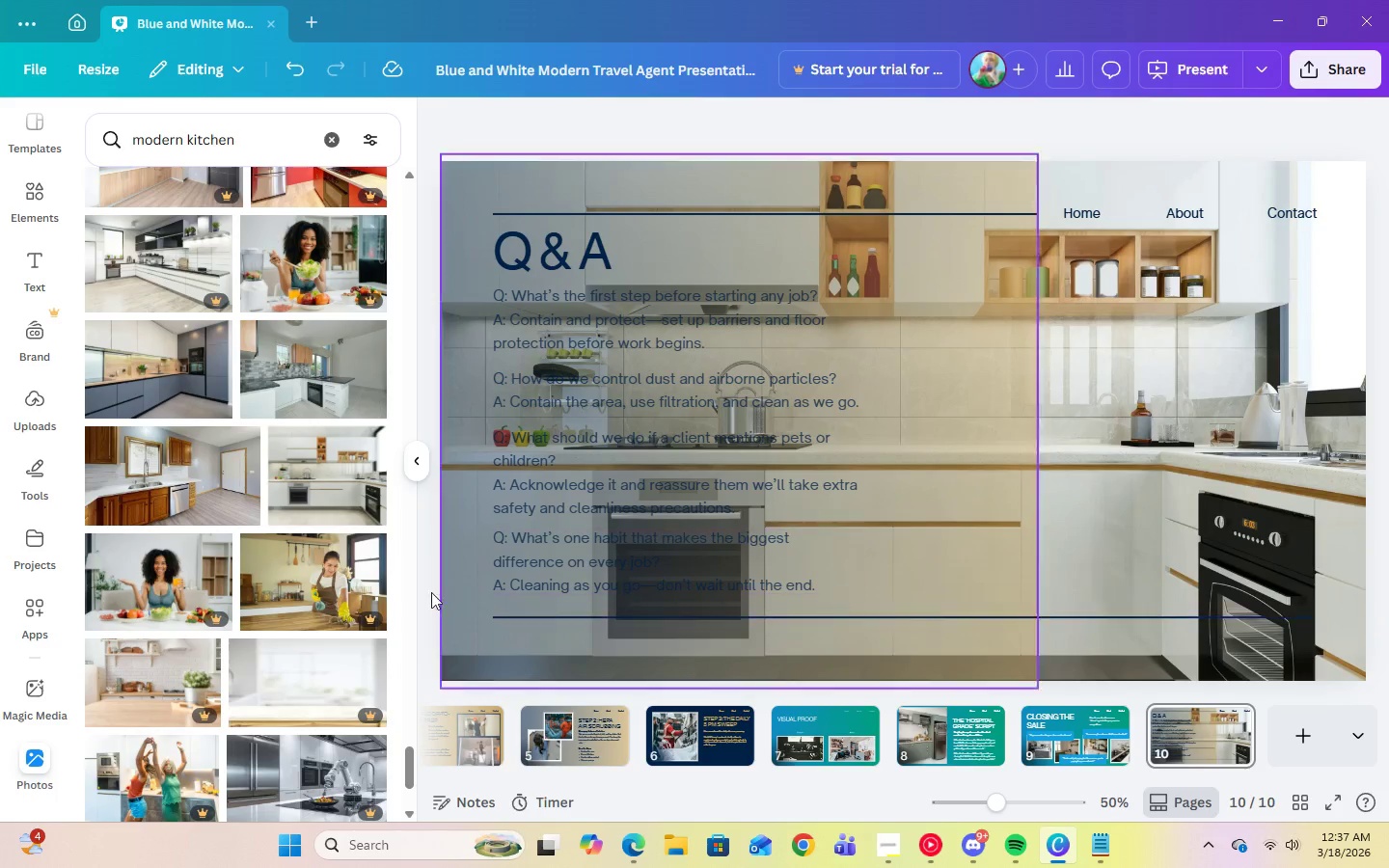 
left_click([1273, 419])
 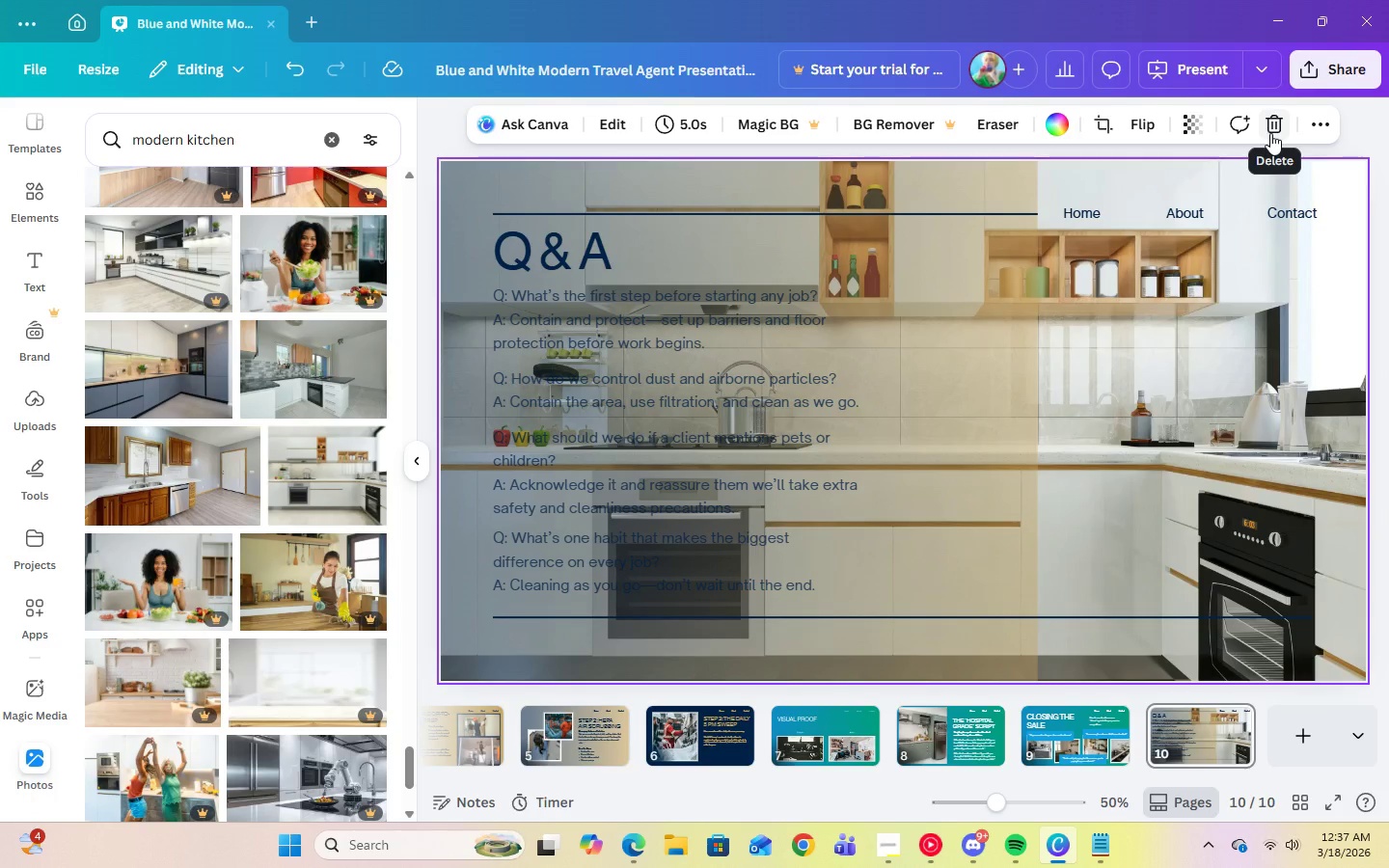 
left_click([1270, 133])
 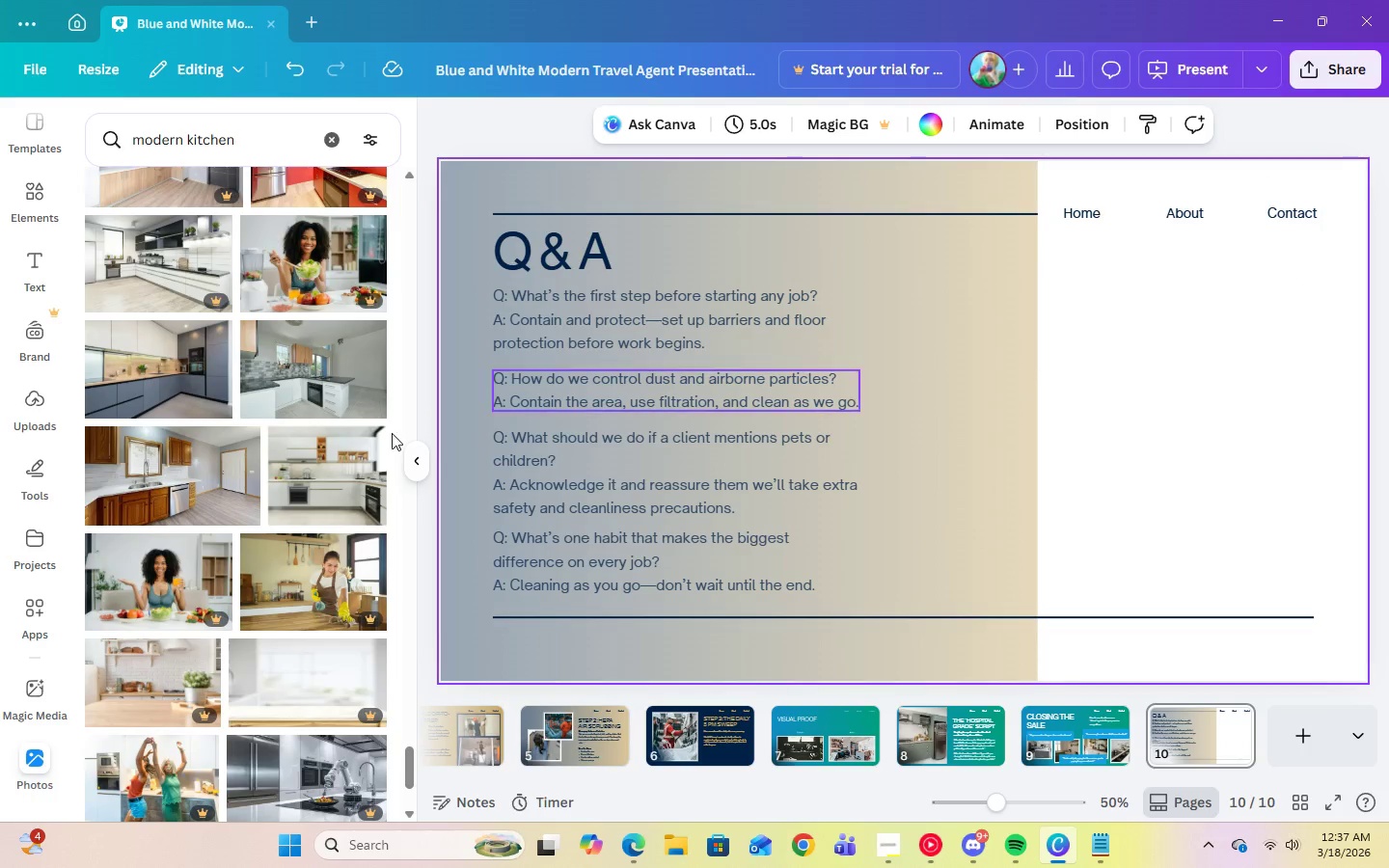 
scroll: coordinate [186, 684], scroll_direction: down, amount: 7.0
 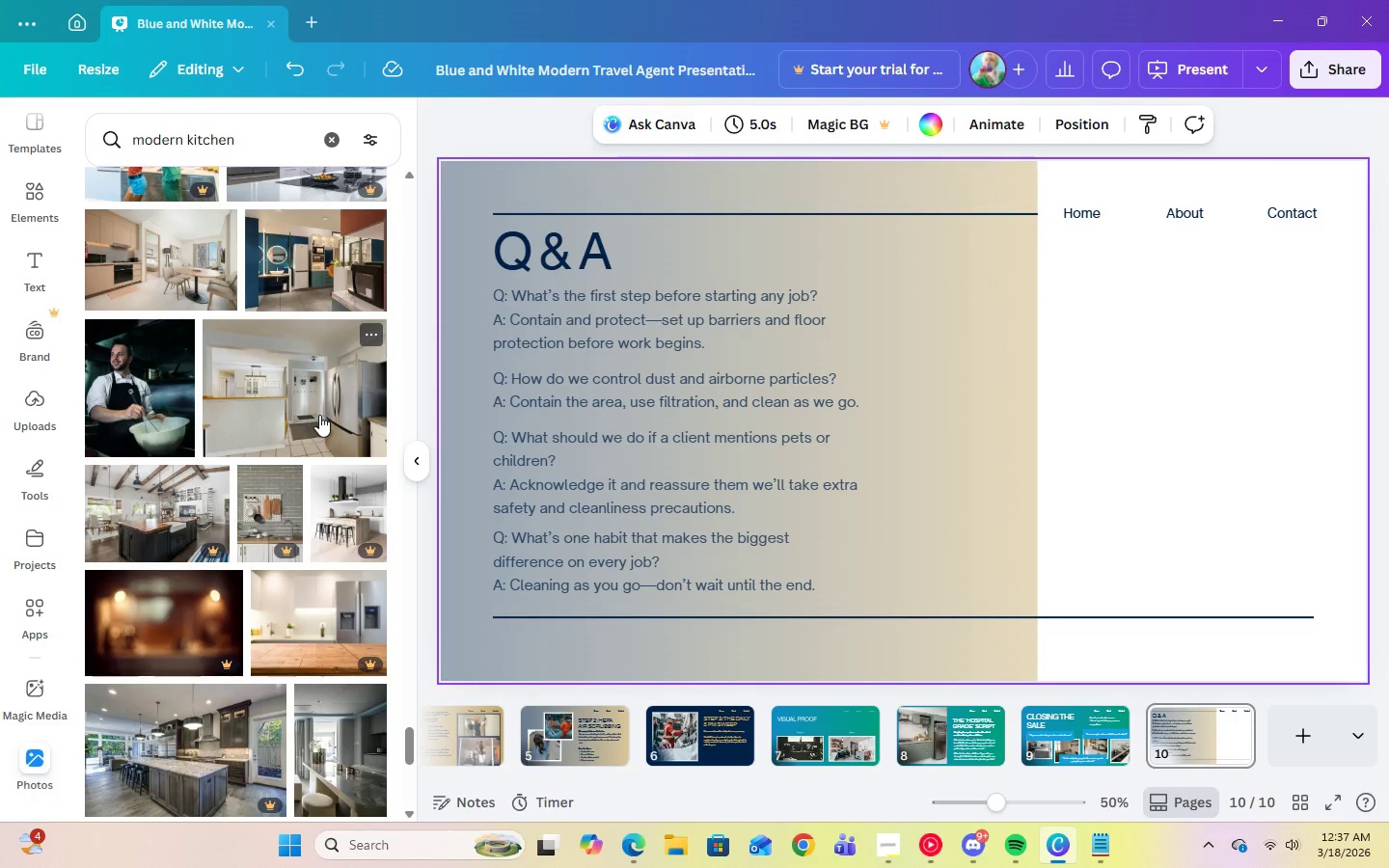 
left_click([319, 415])
 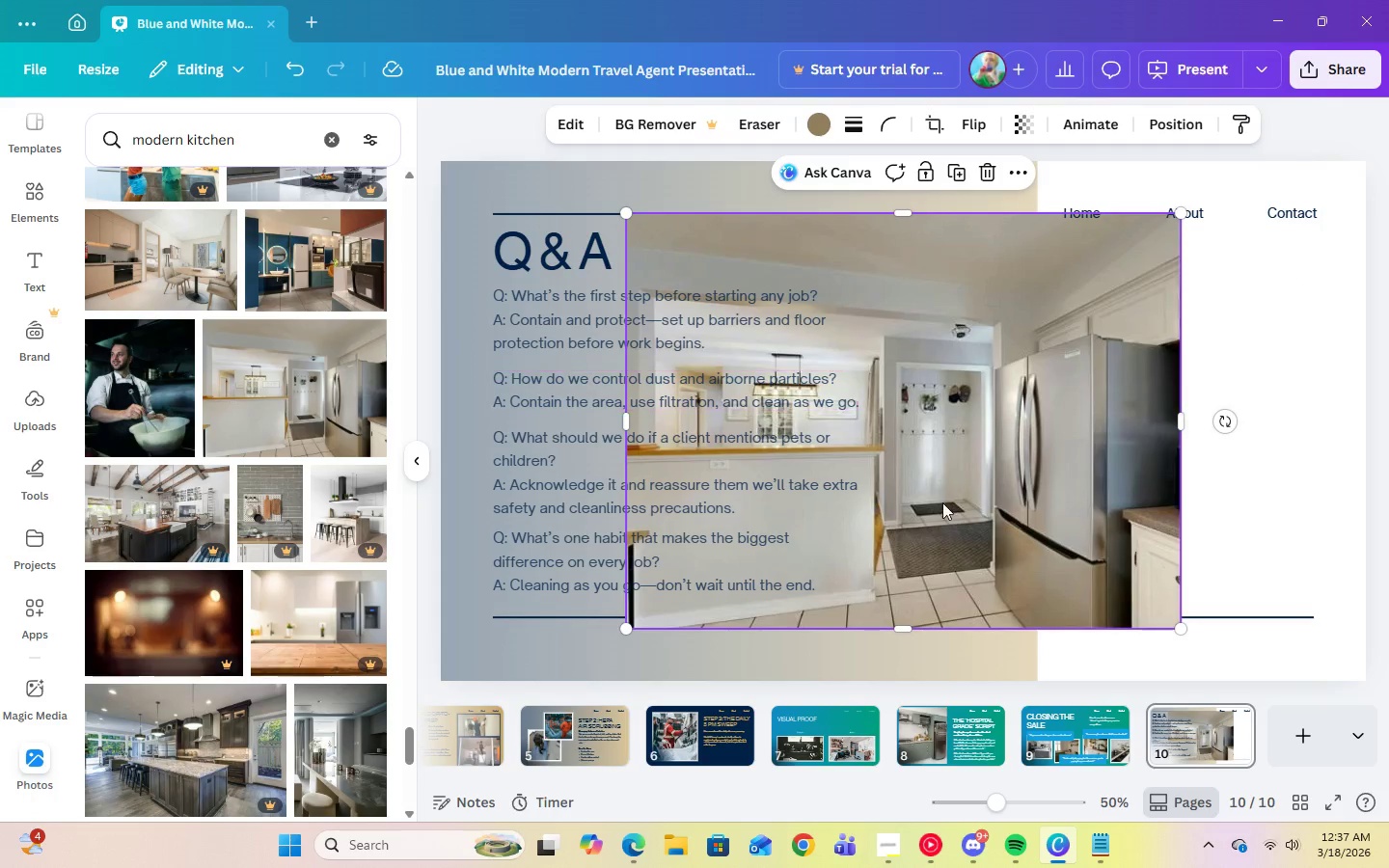 
right_click([981, 512])
 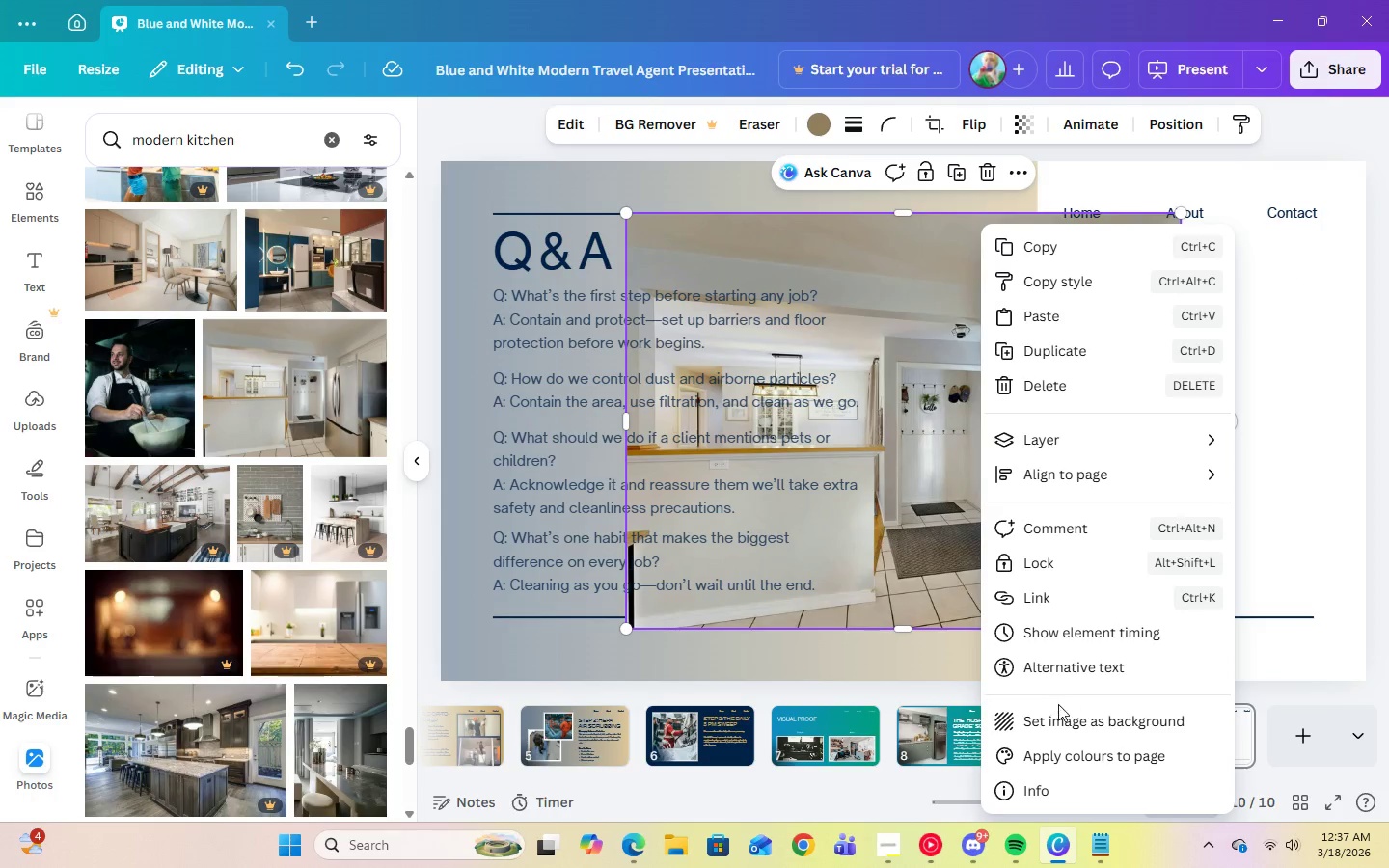 
left_click([1060, 714])
 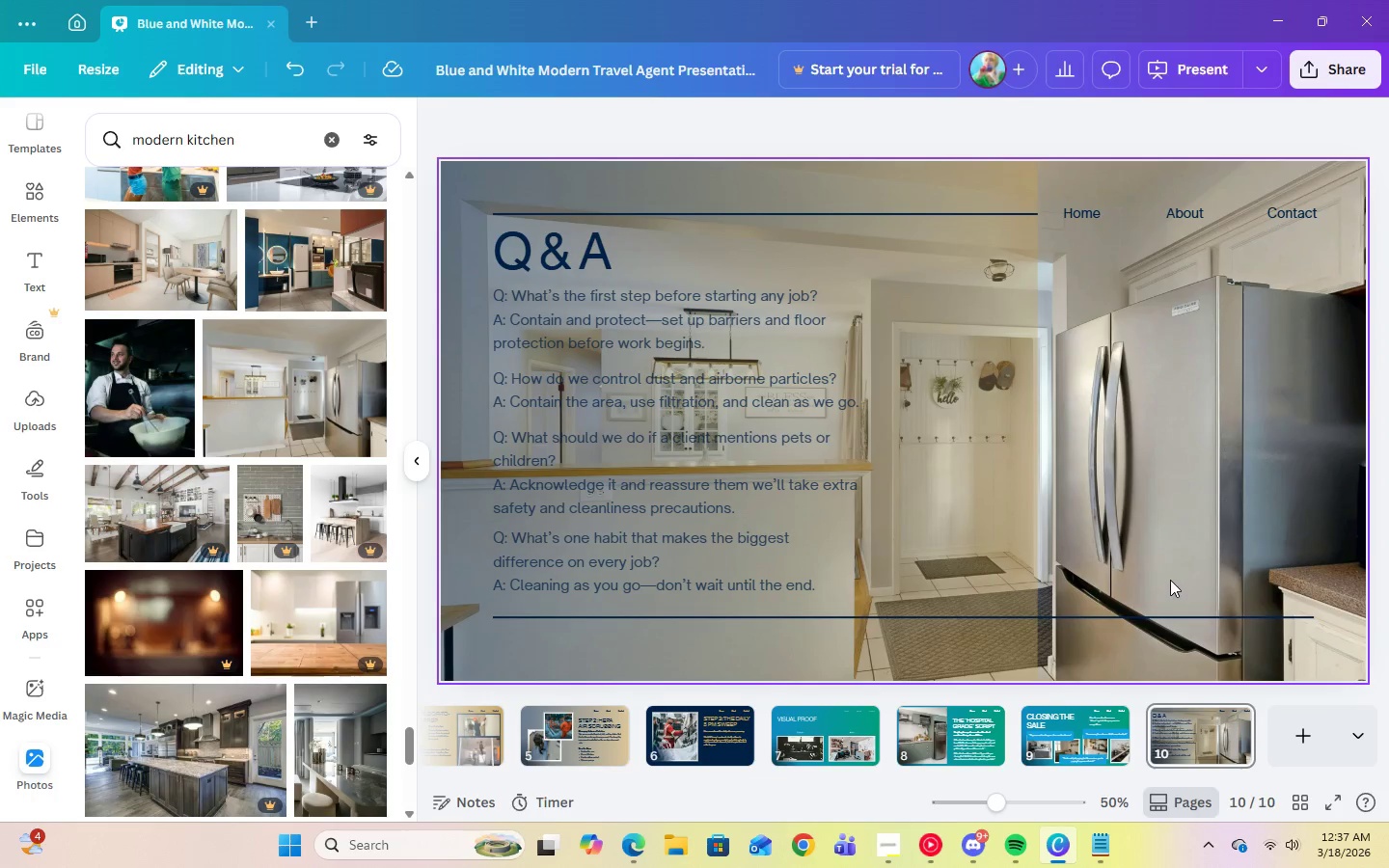 
scroll: coordinate [299, 731], scroll_direction: down, amount: 11.0
 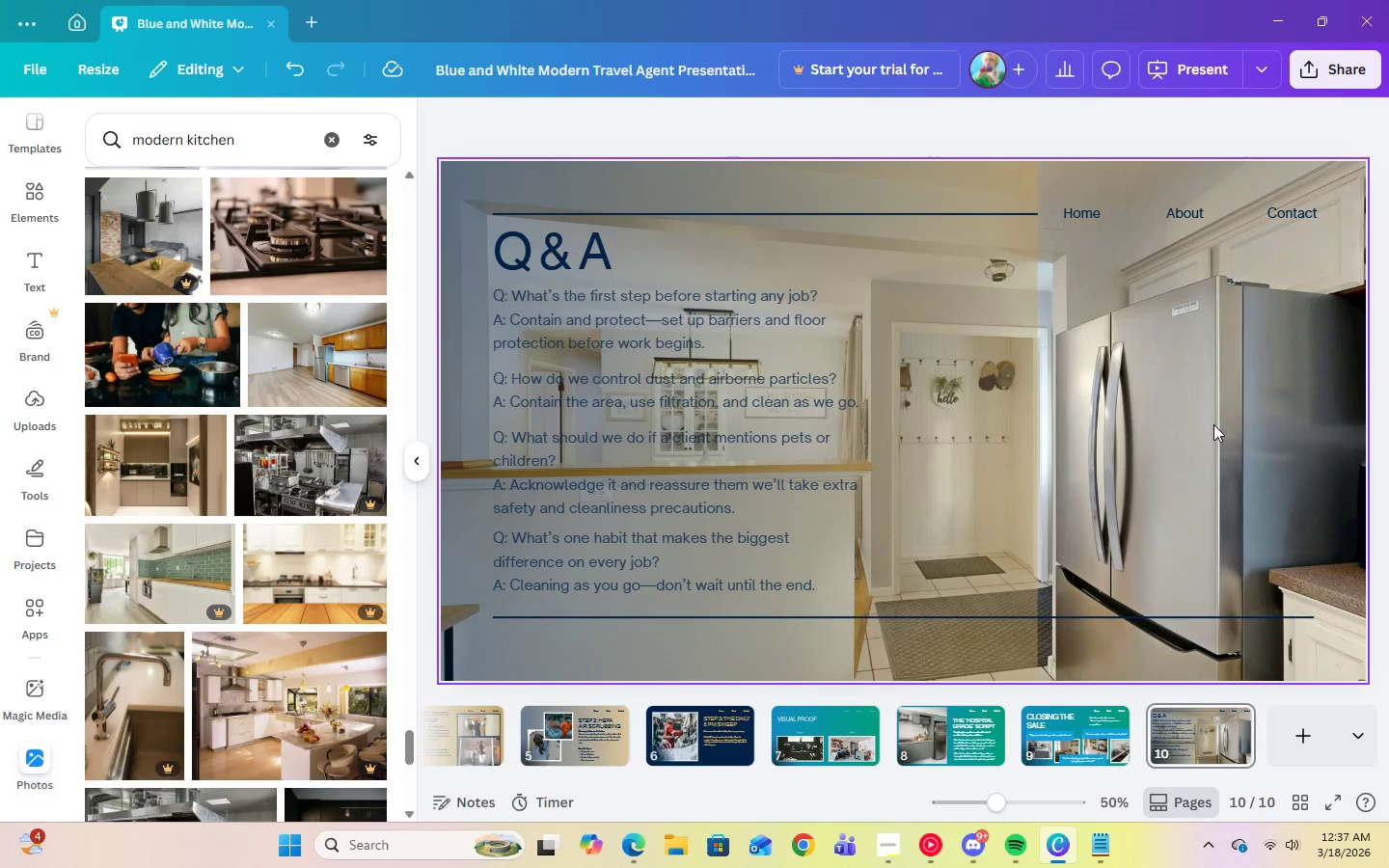 
left_click([1221, 424])
 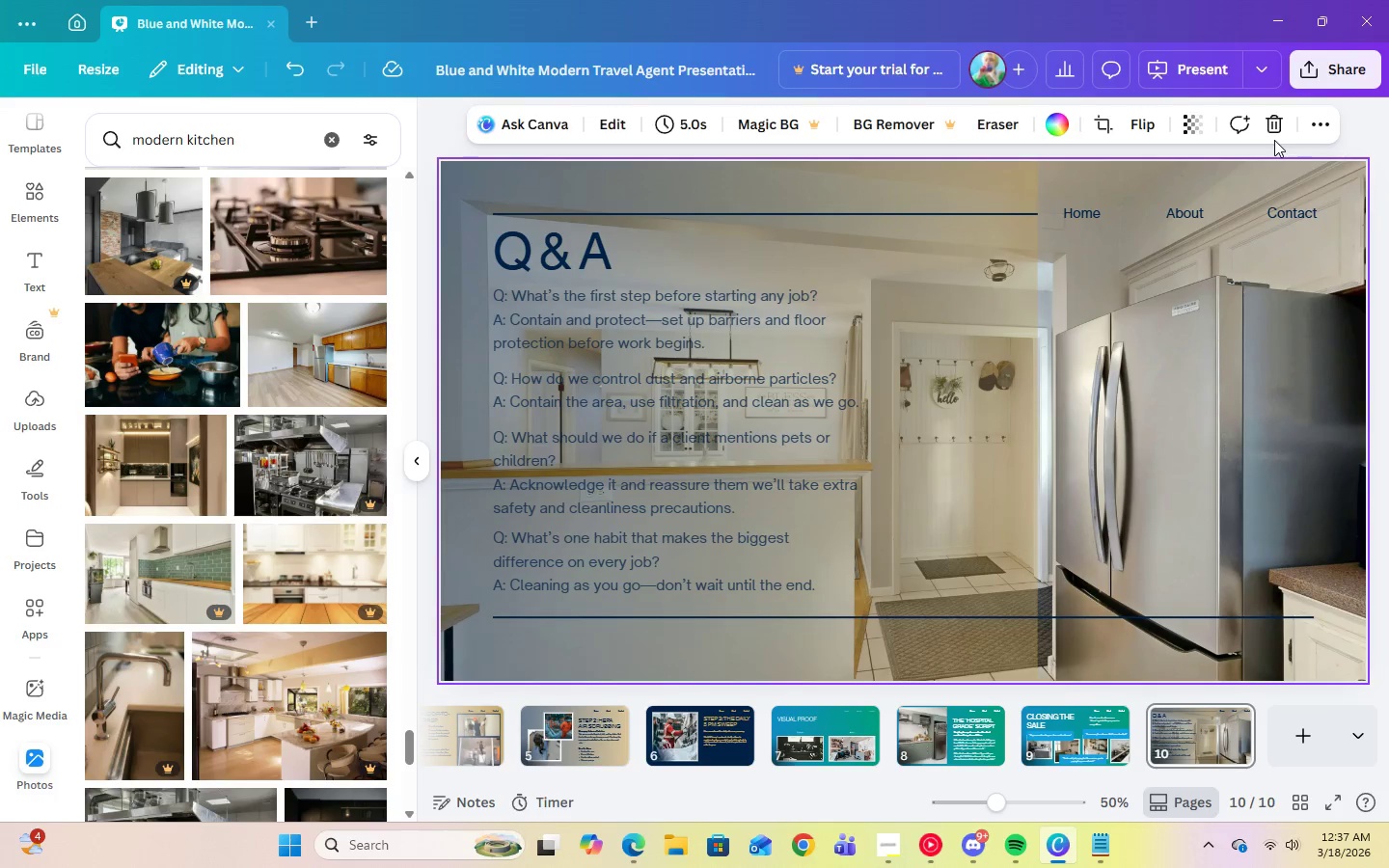 
double_click([1274, 127])
 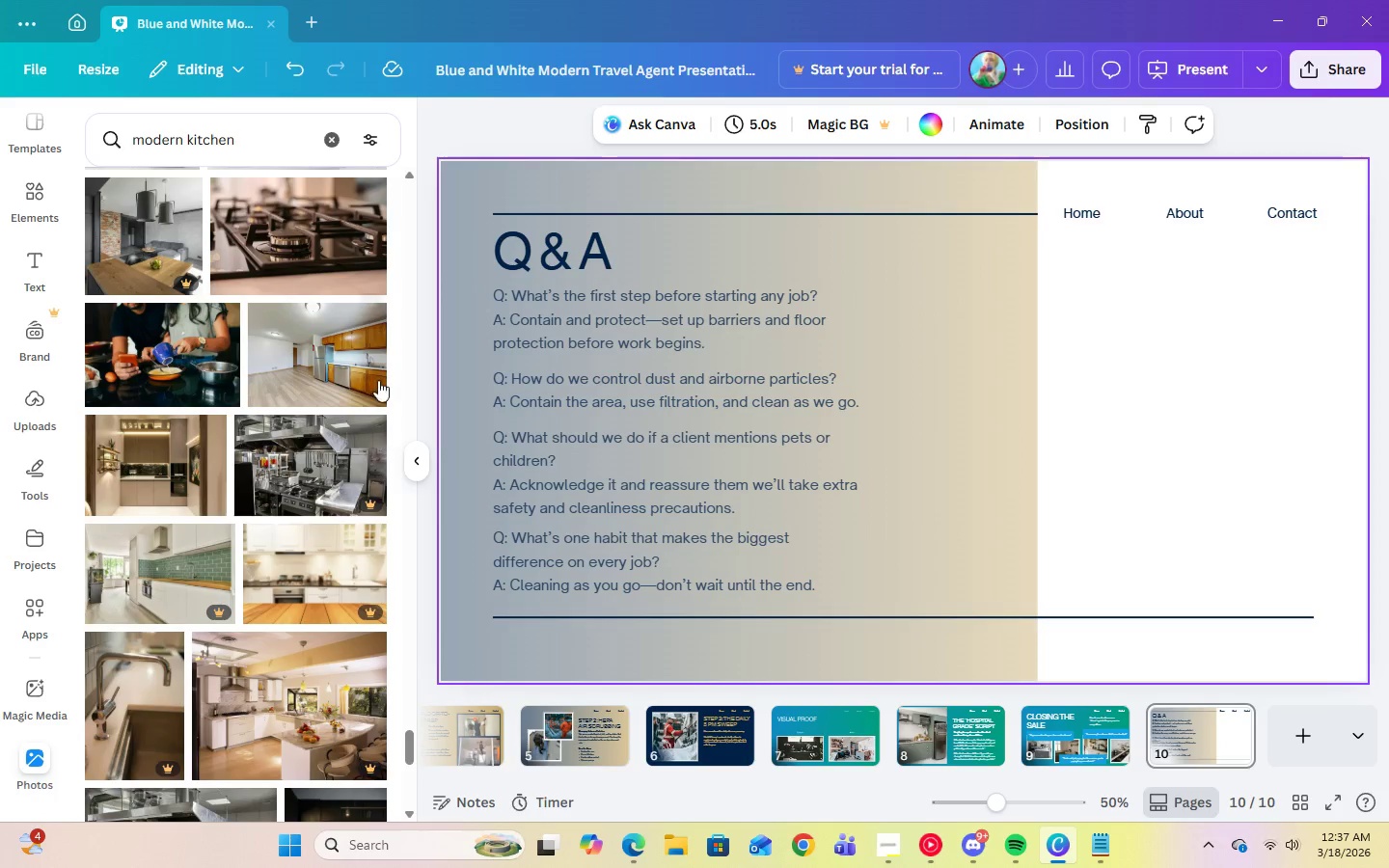 
left_click([320, 388])
 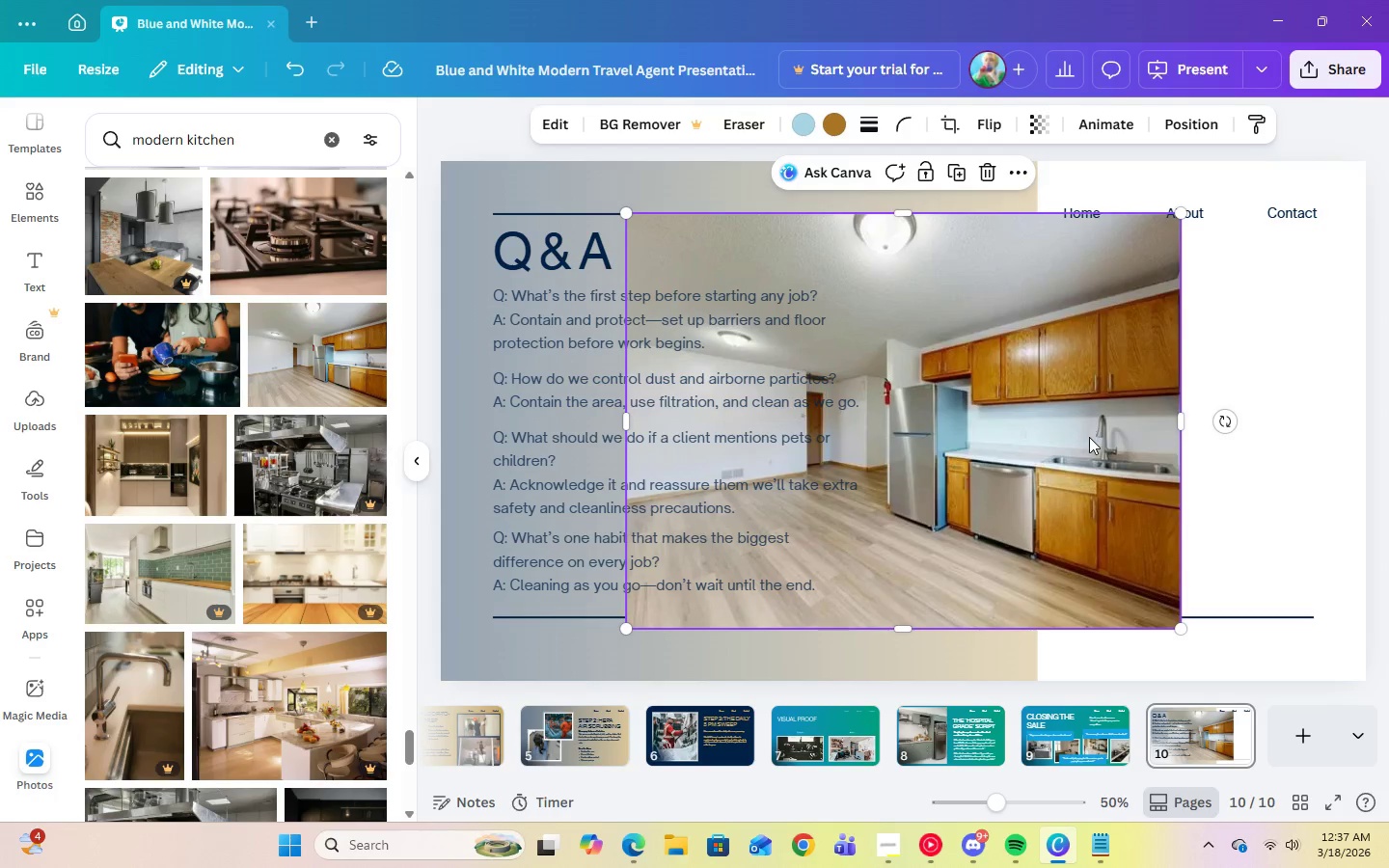 
right_click([1089, 438])
 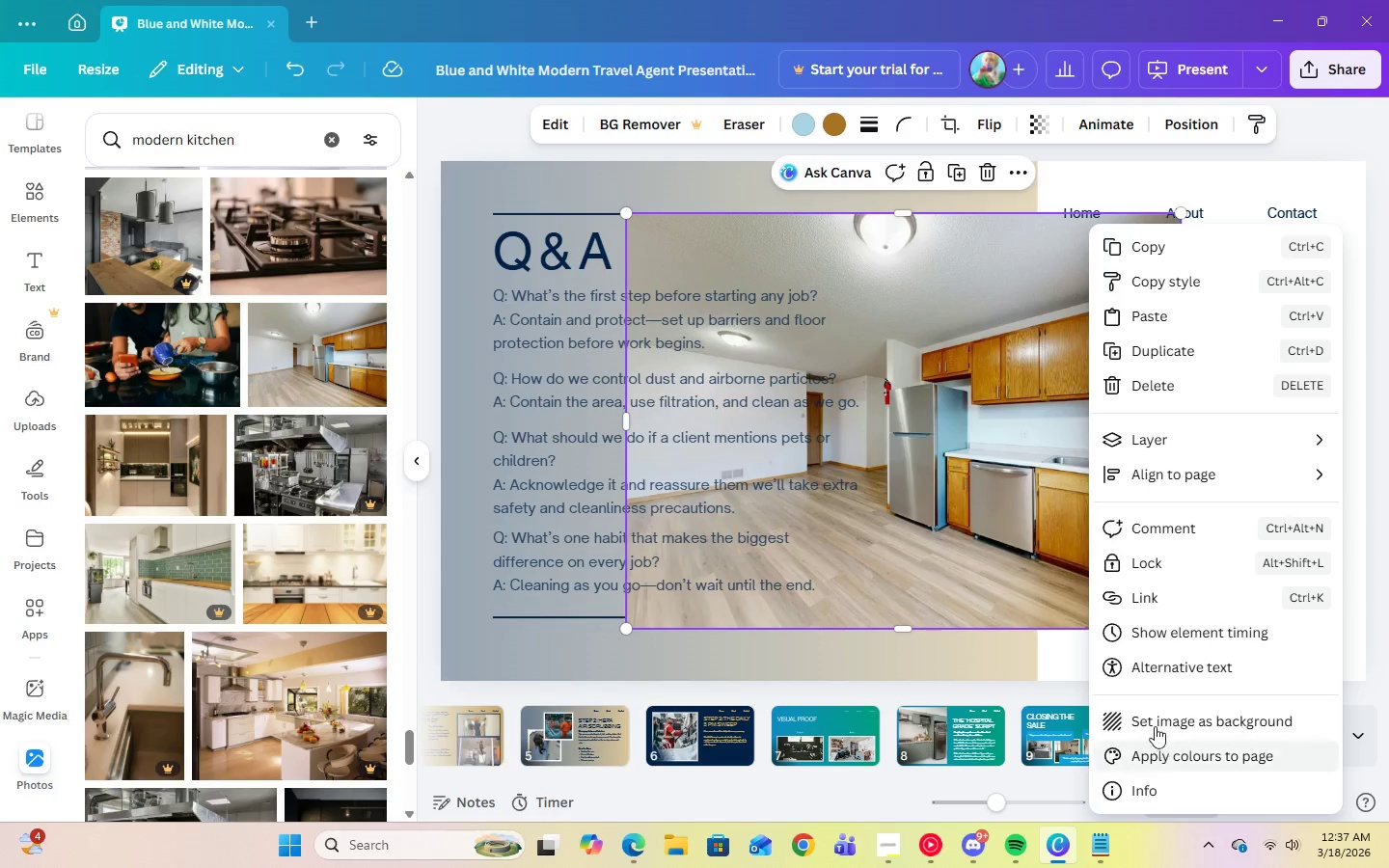 
left_click([1152, 720])
 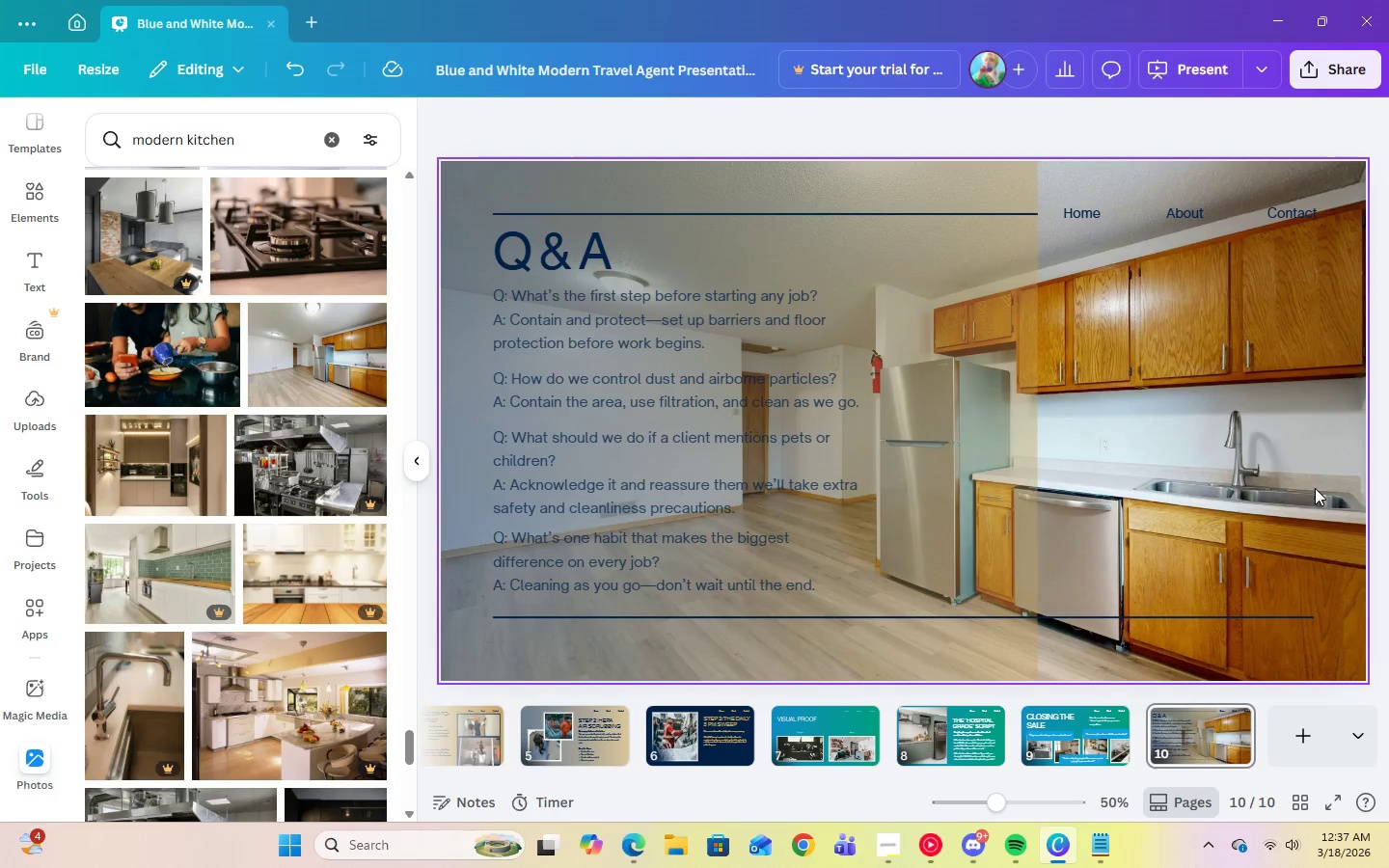 
left_click([994, 243])
 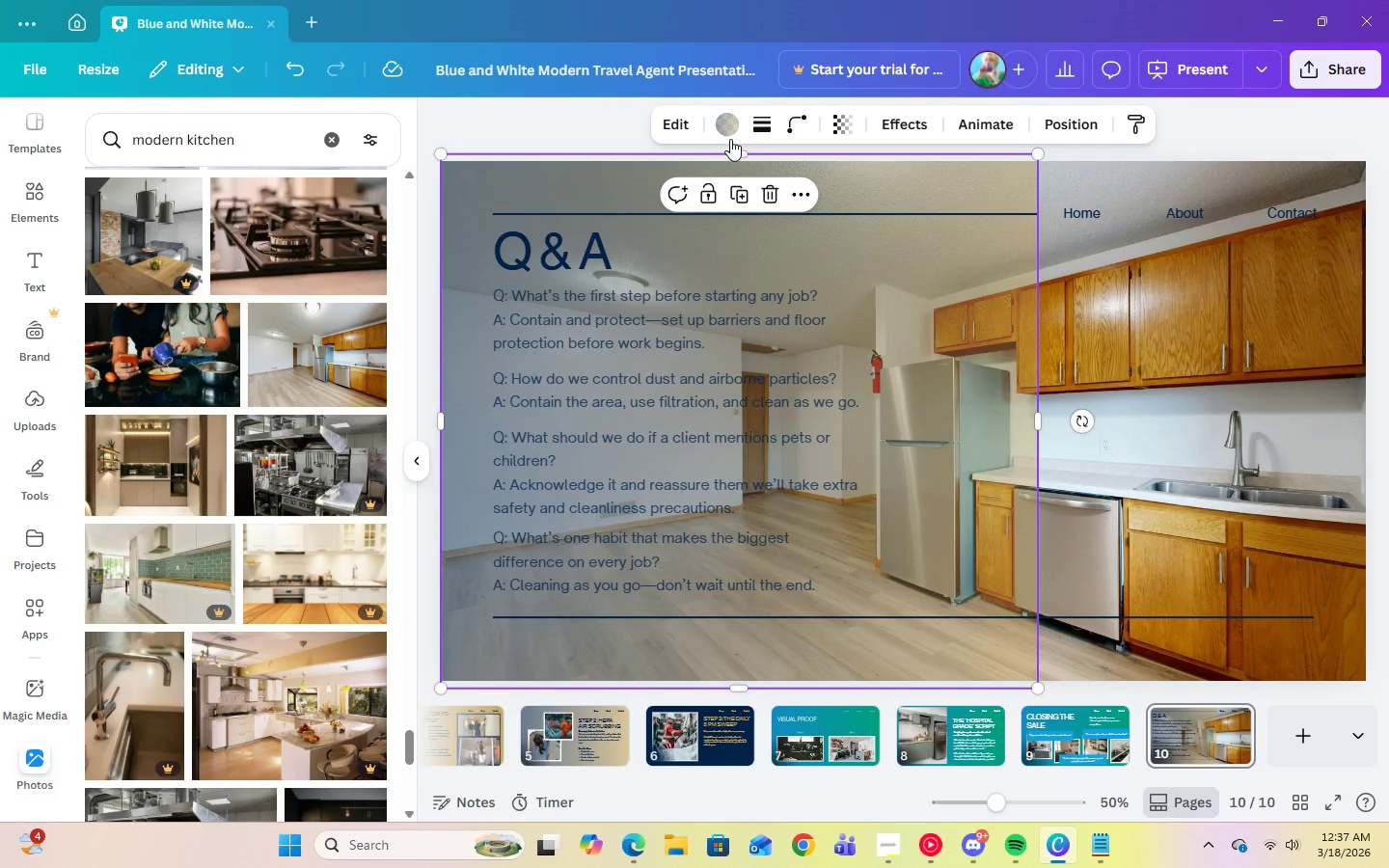 
left_click([728, 131])
 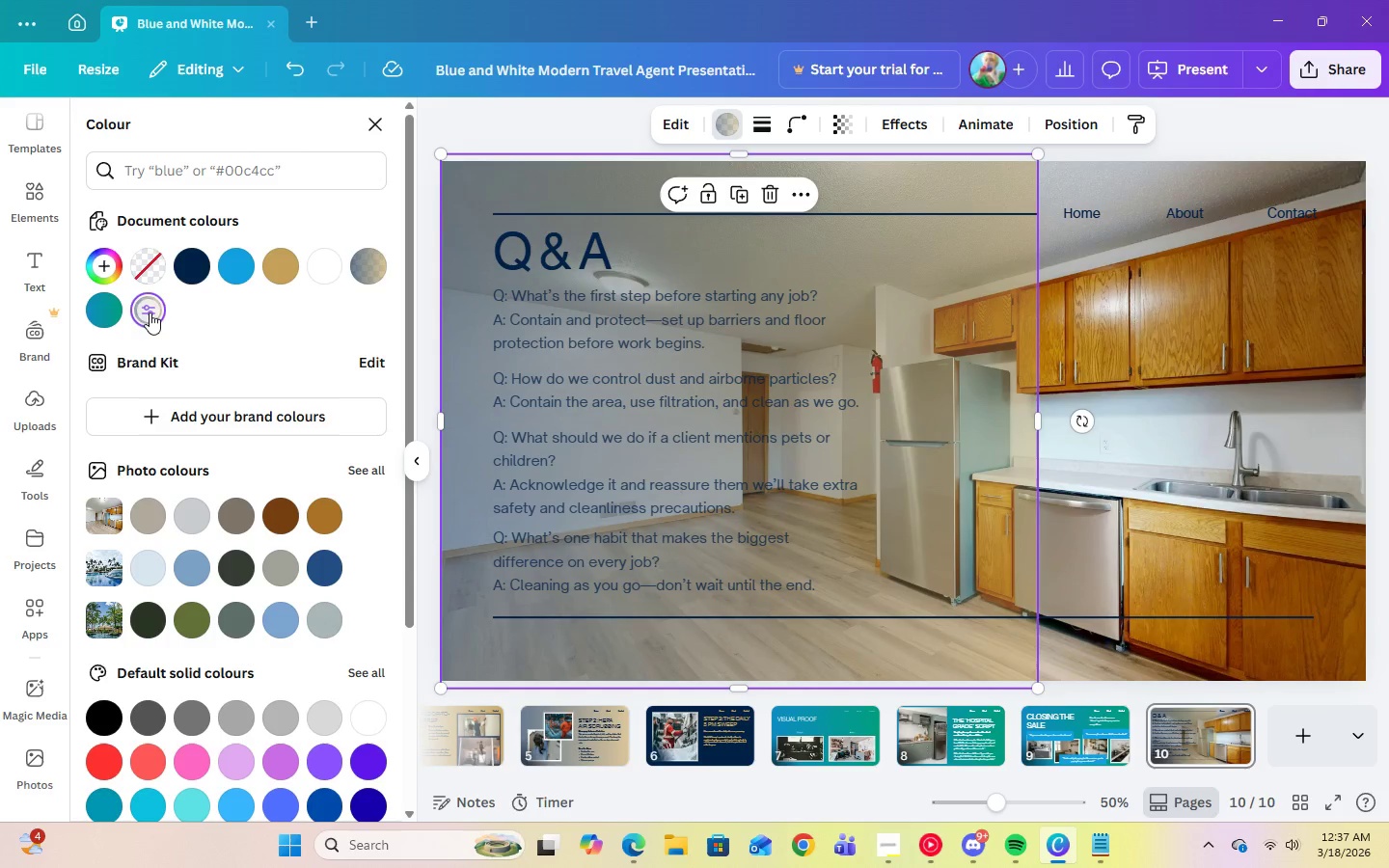 
double_click([150, 312])
 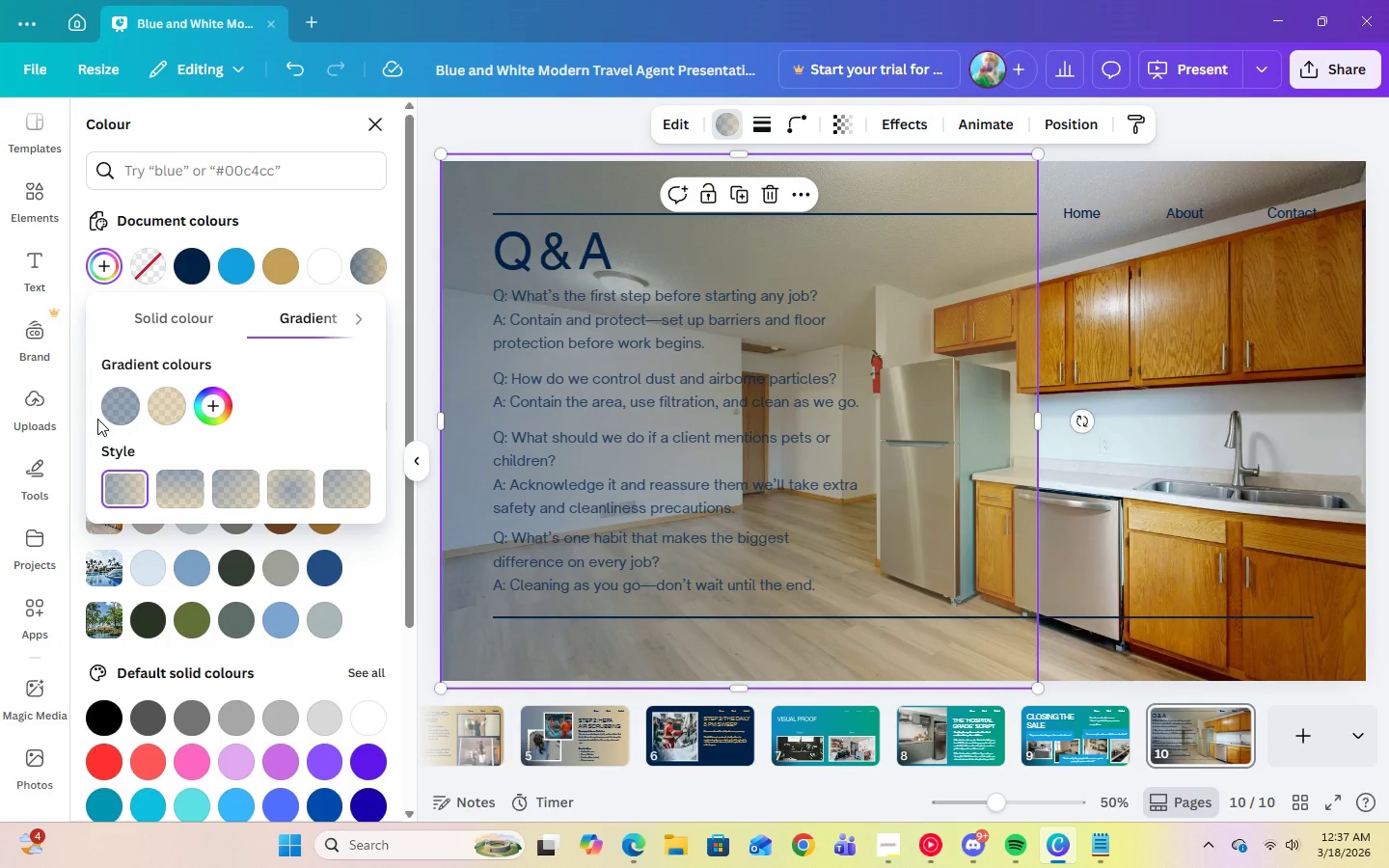 
left_click([105, 411])
 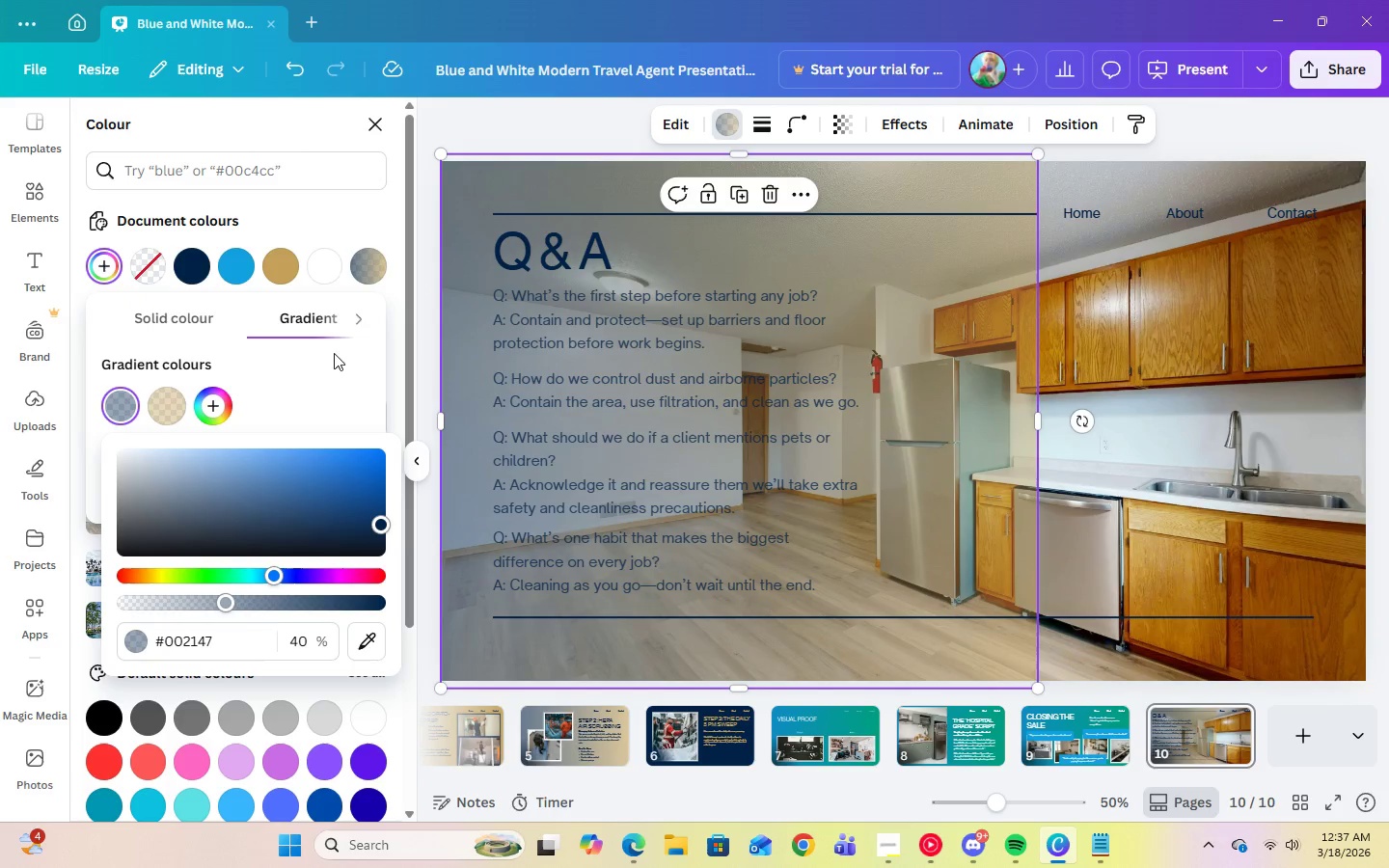 
left_click([362, 274])
 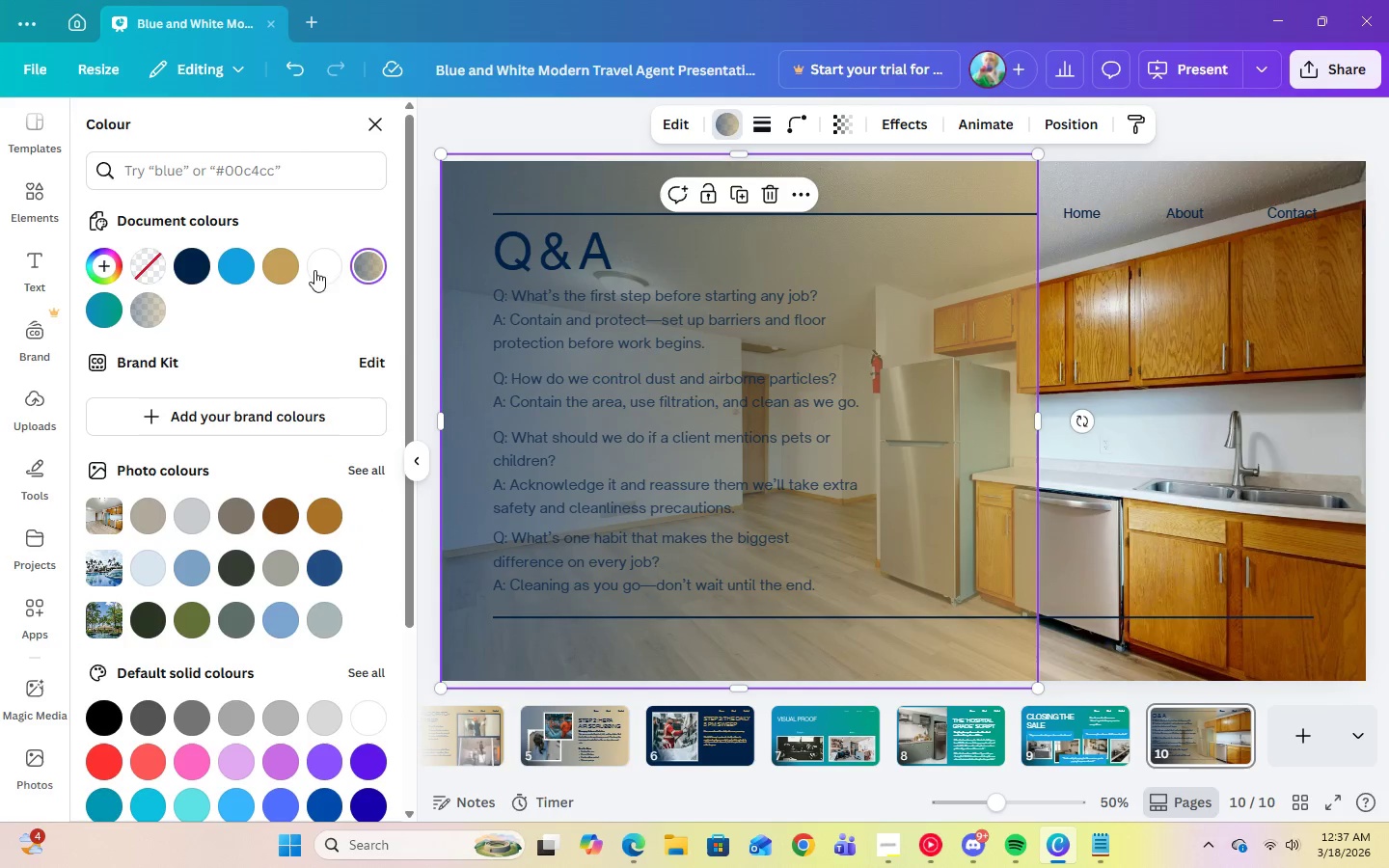 
left_click([371, 265])
 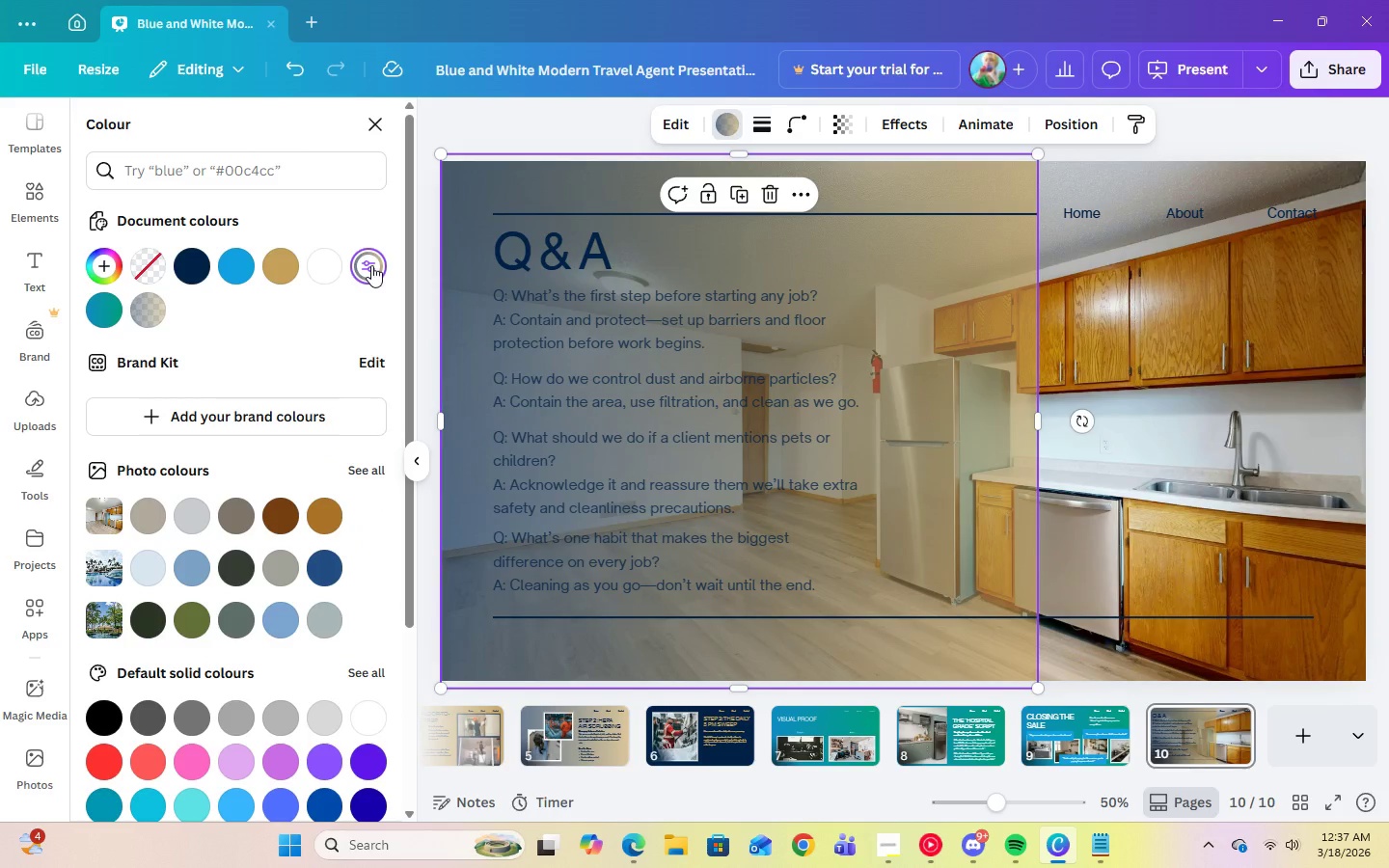 
left_click([371, 265])
 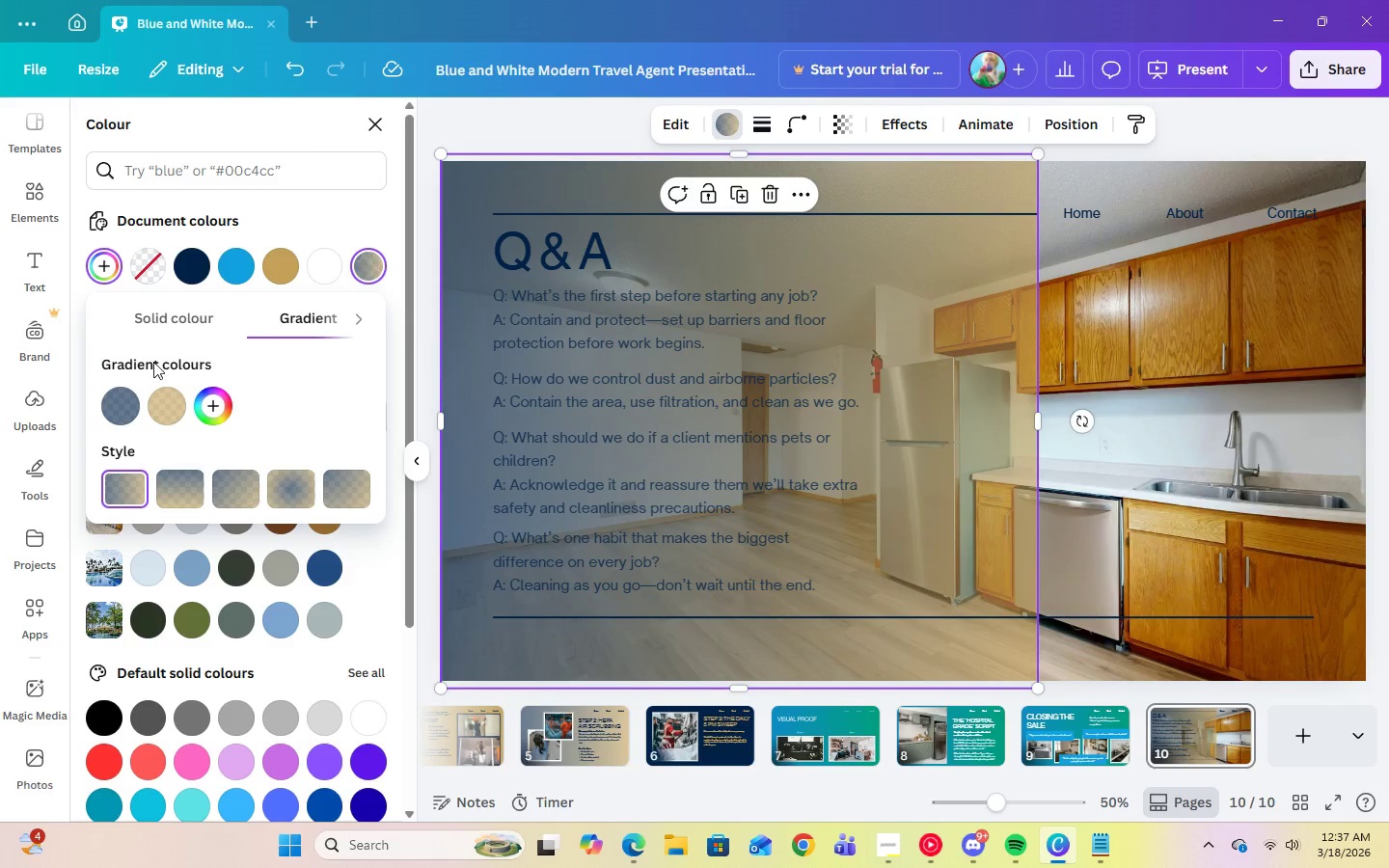 
left_click([115, 399])
 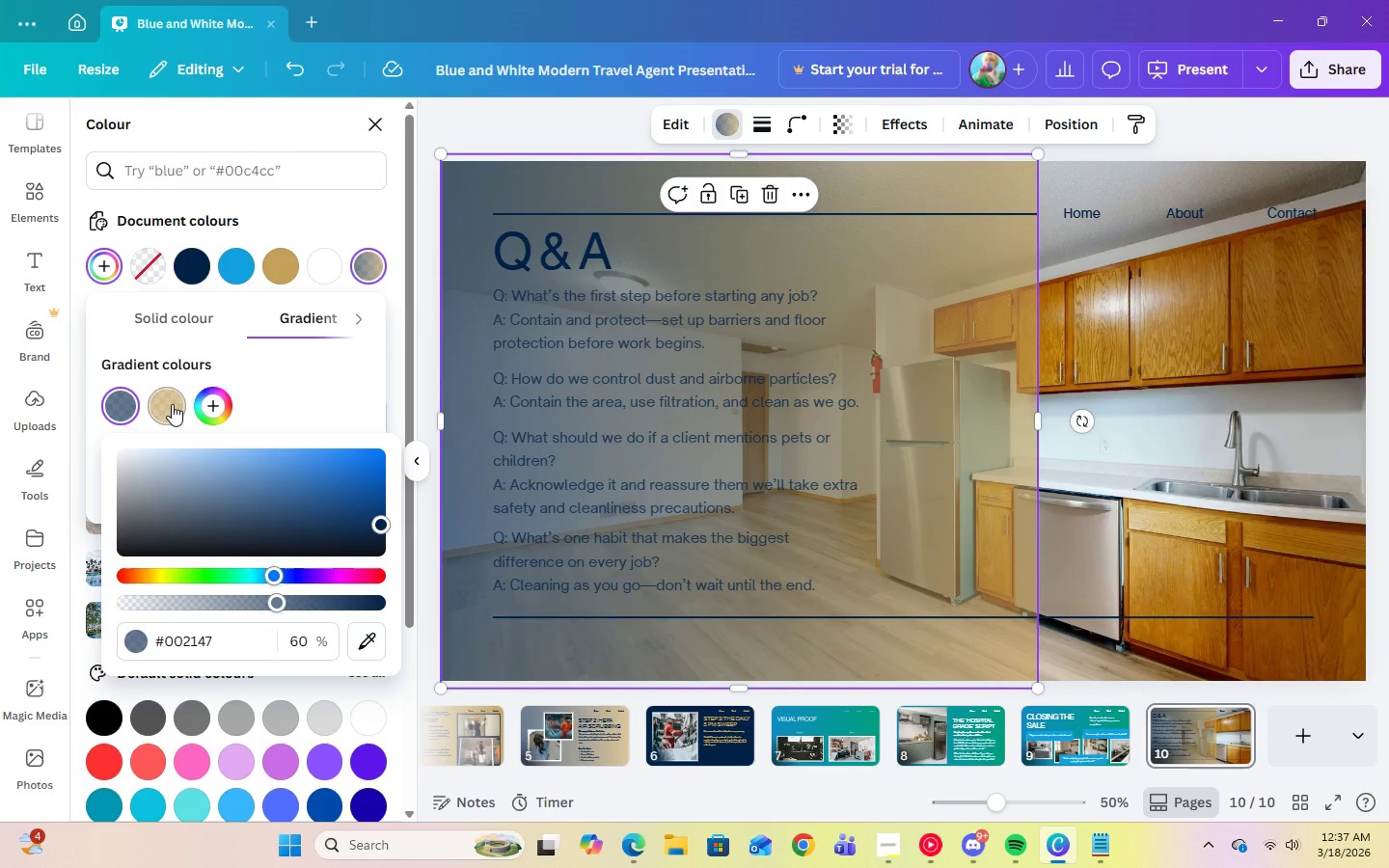 
left_click([172, 404])
 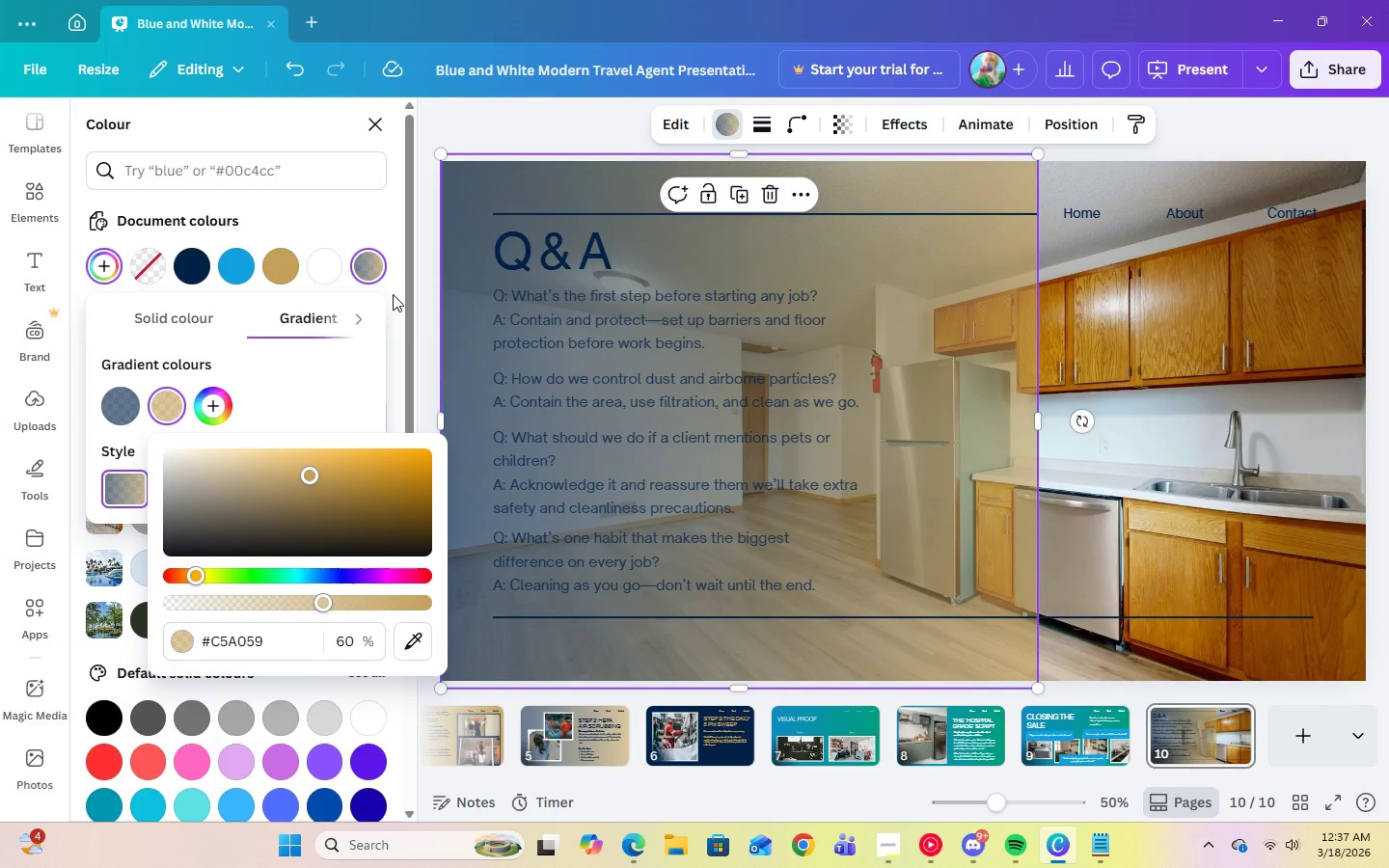 
left_click([343, 231])
 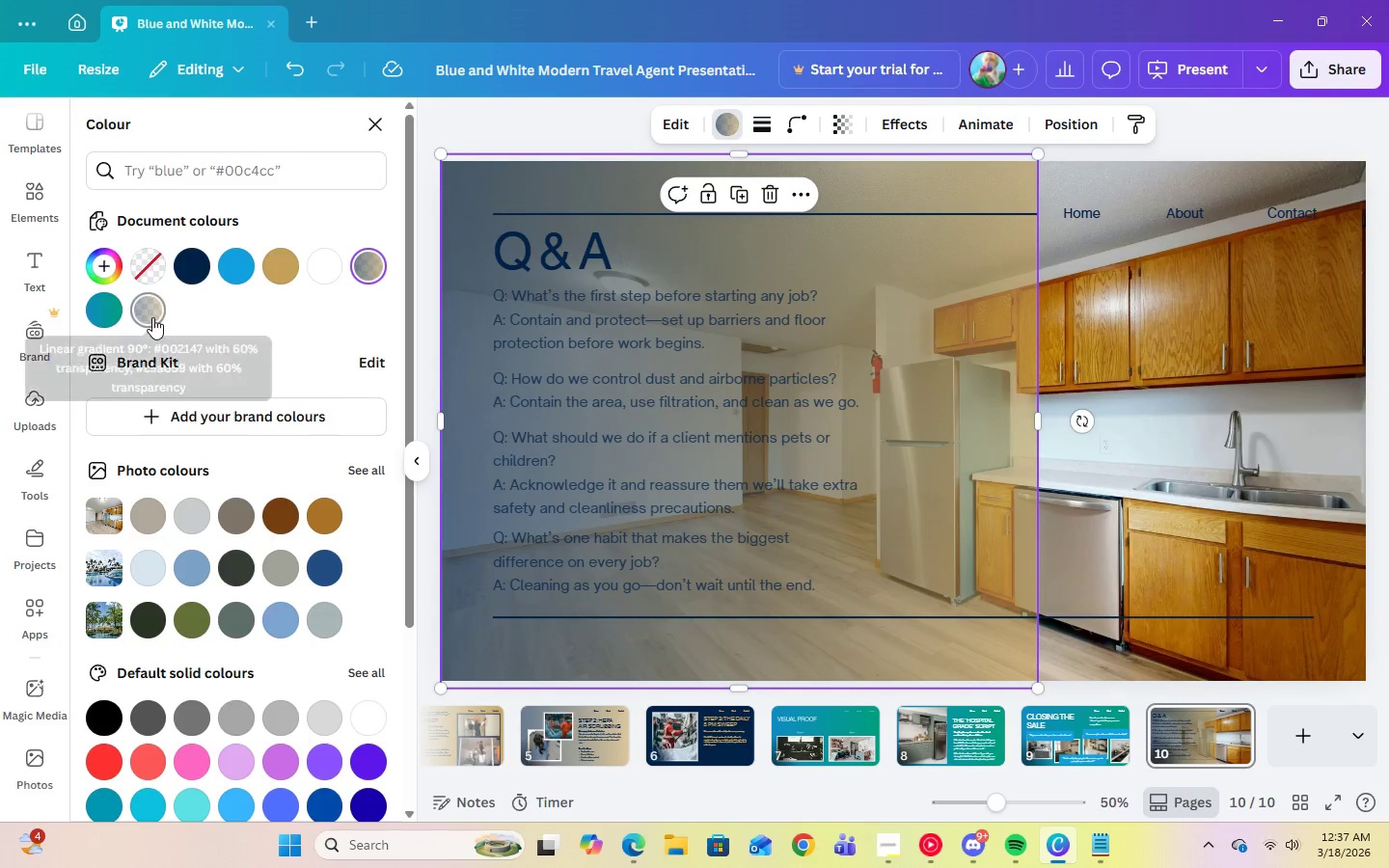 
left_click([152, 317])
 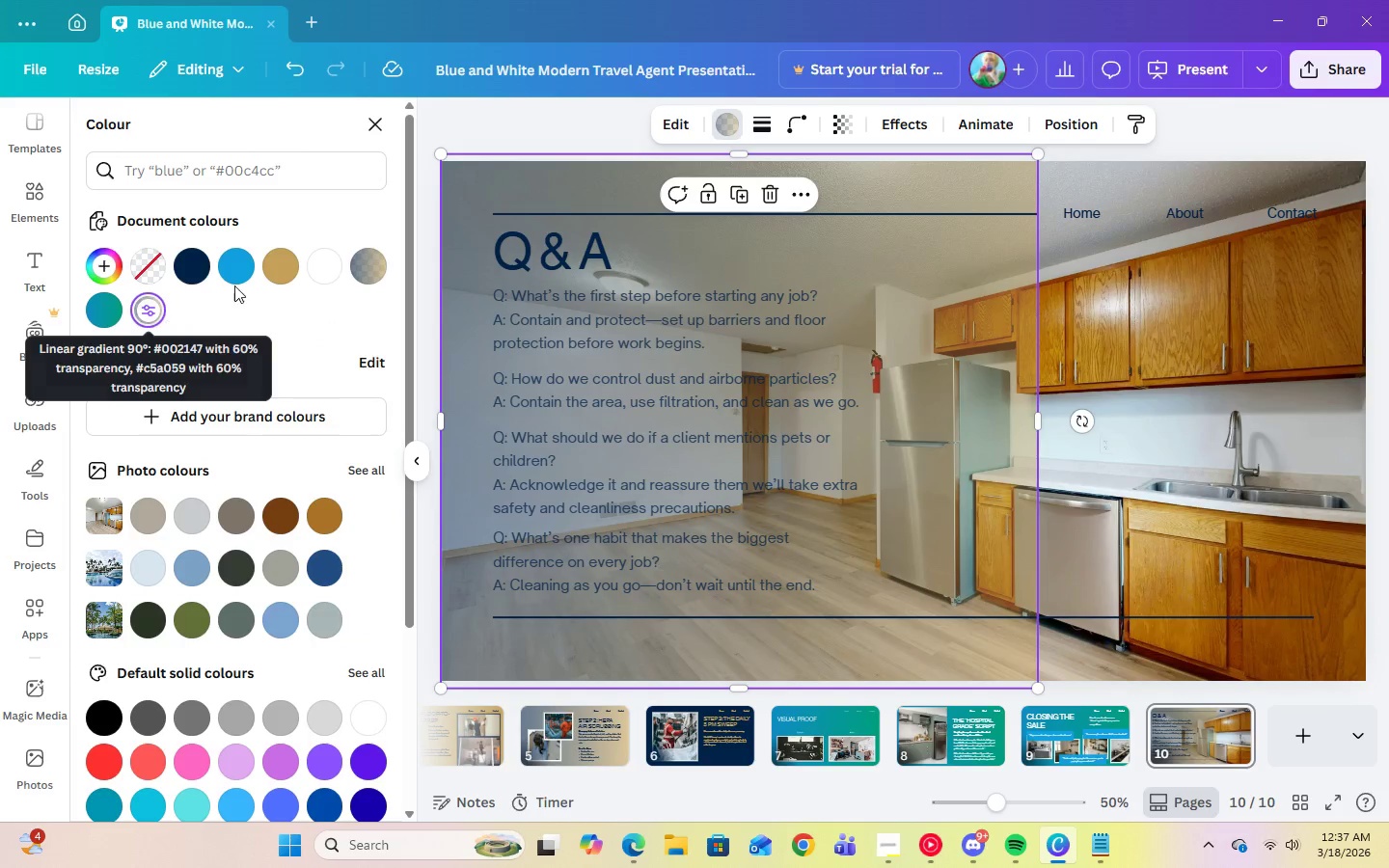 
left_click([356, 259])
 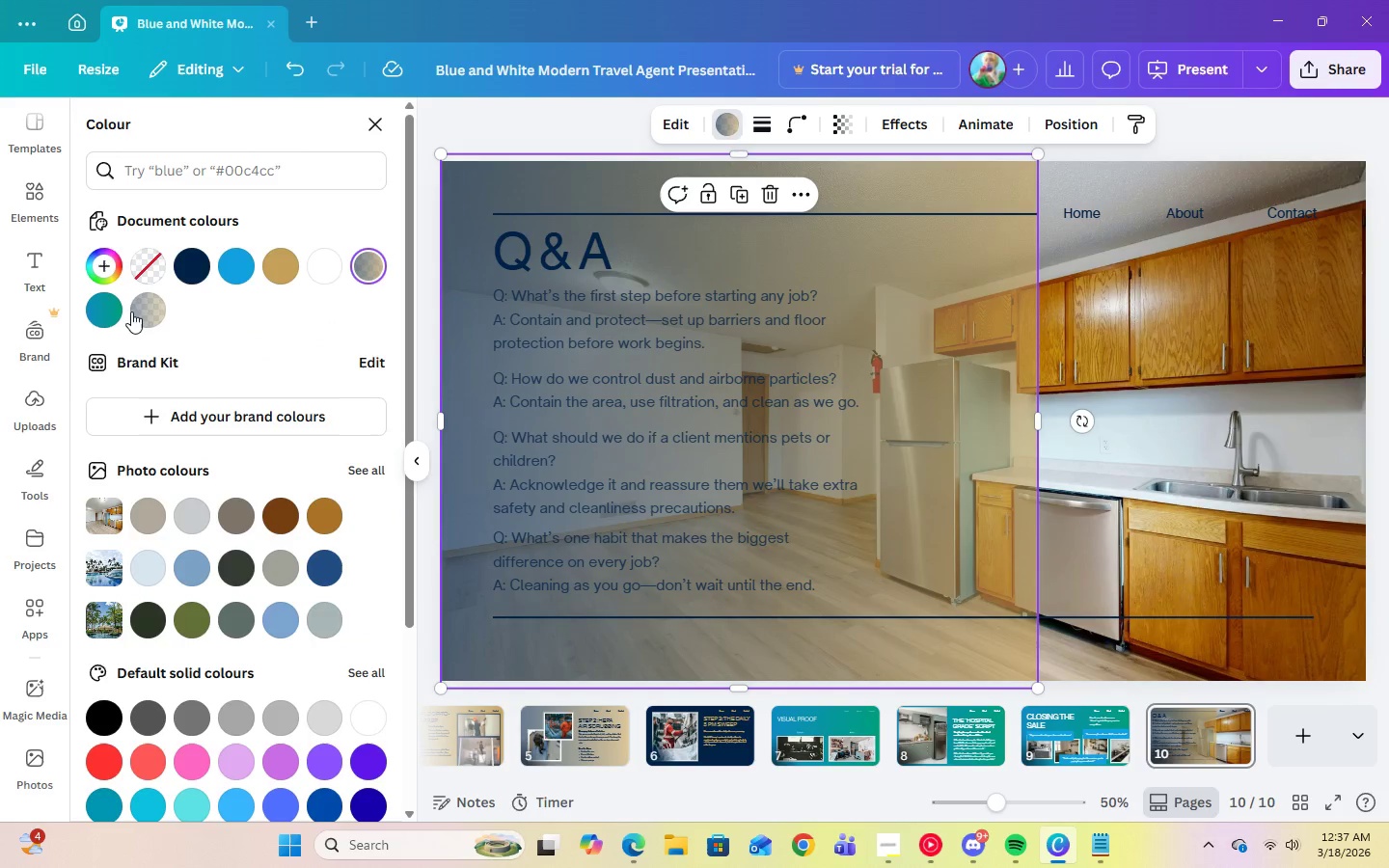 
left_click([139, 313])
 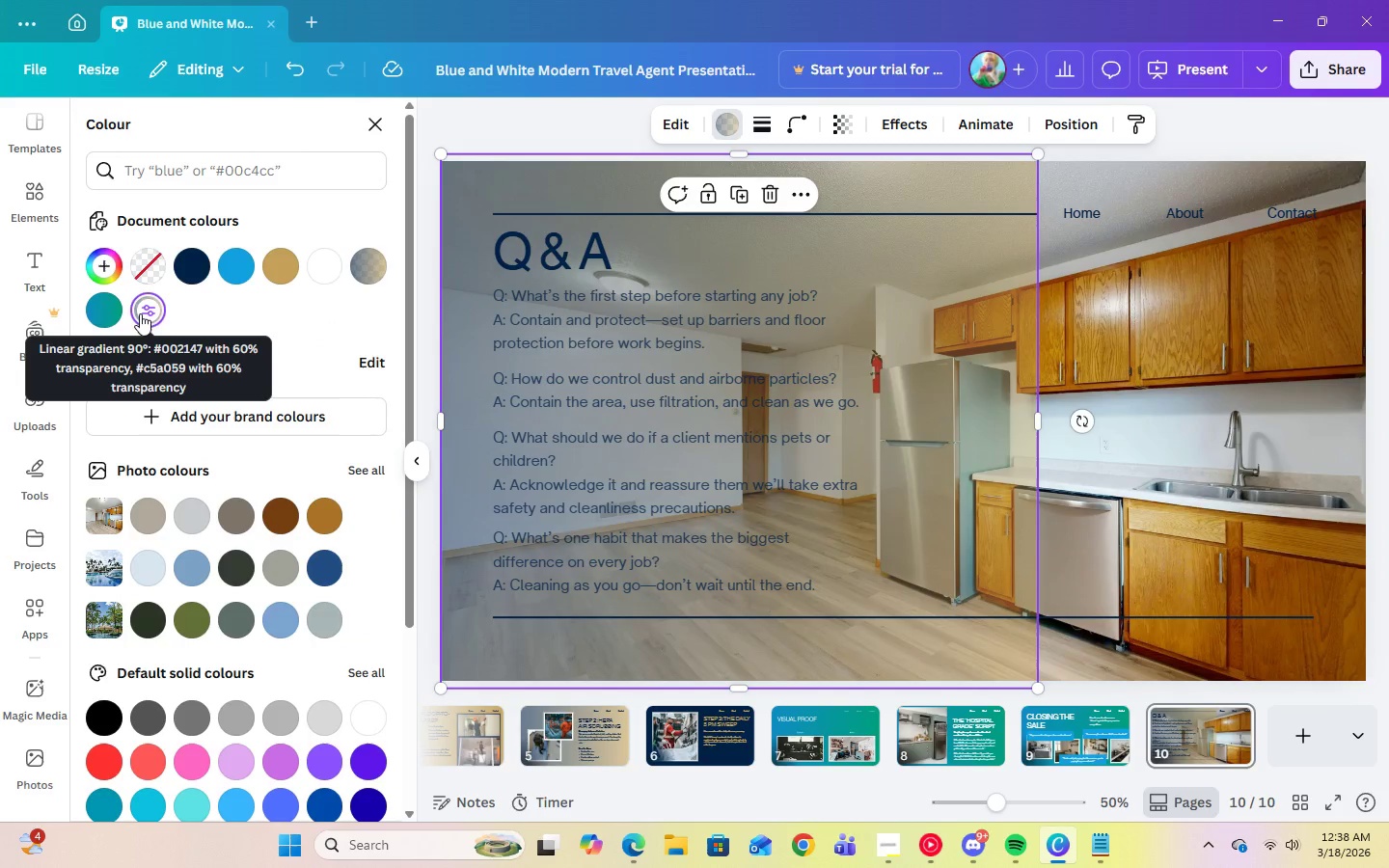 
left_click([366, 266])
 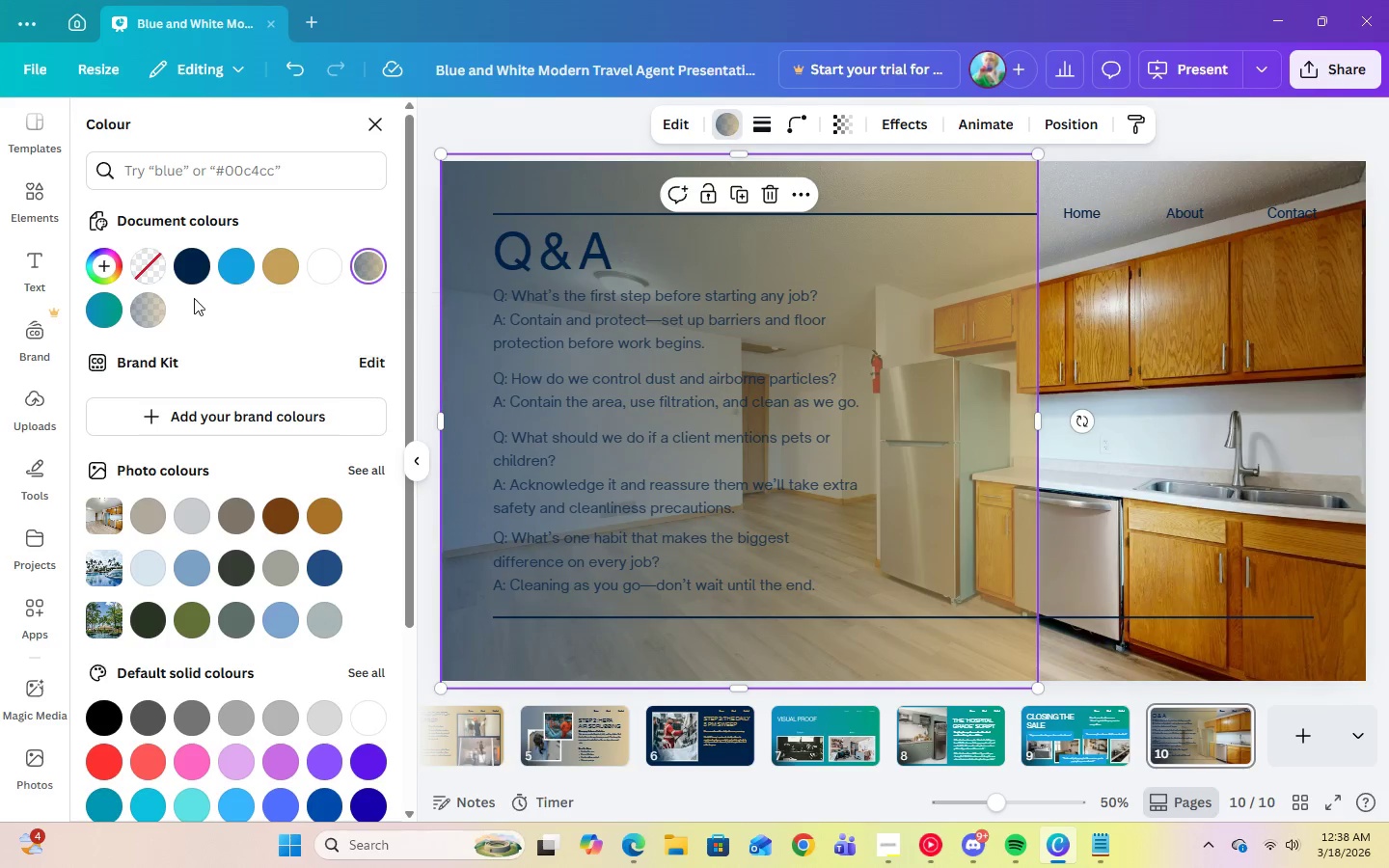 
left_click([151, 308])
 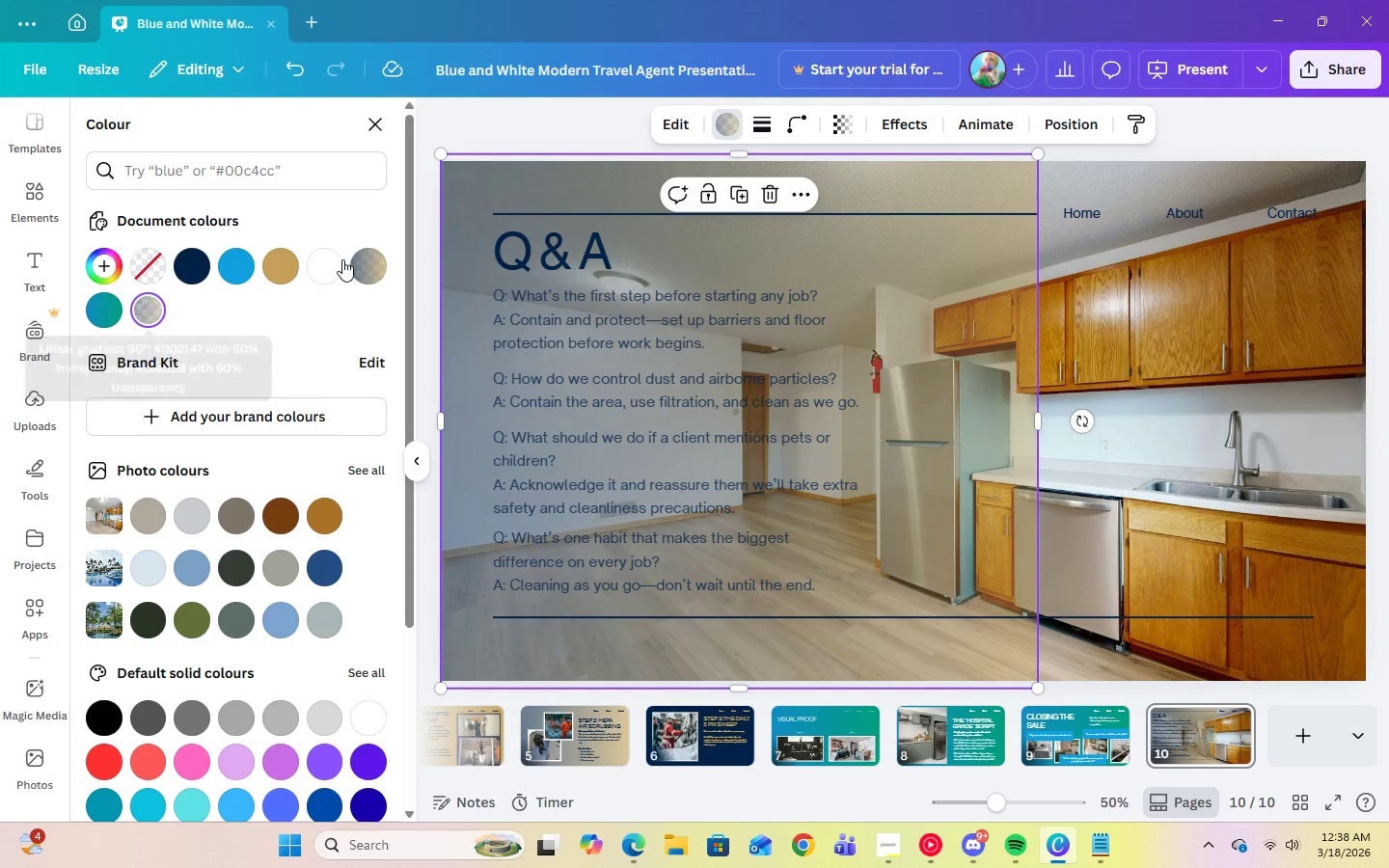 
left_click([370, 259])
 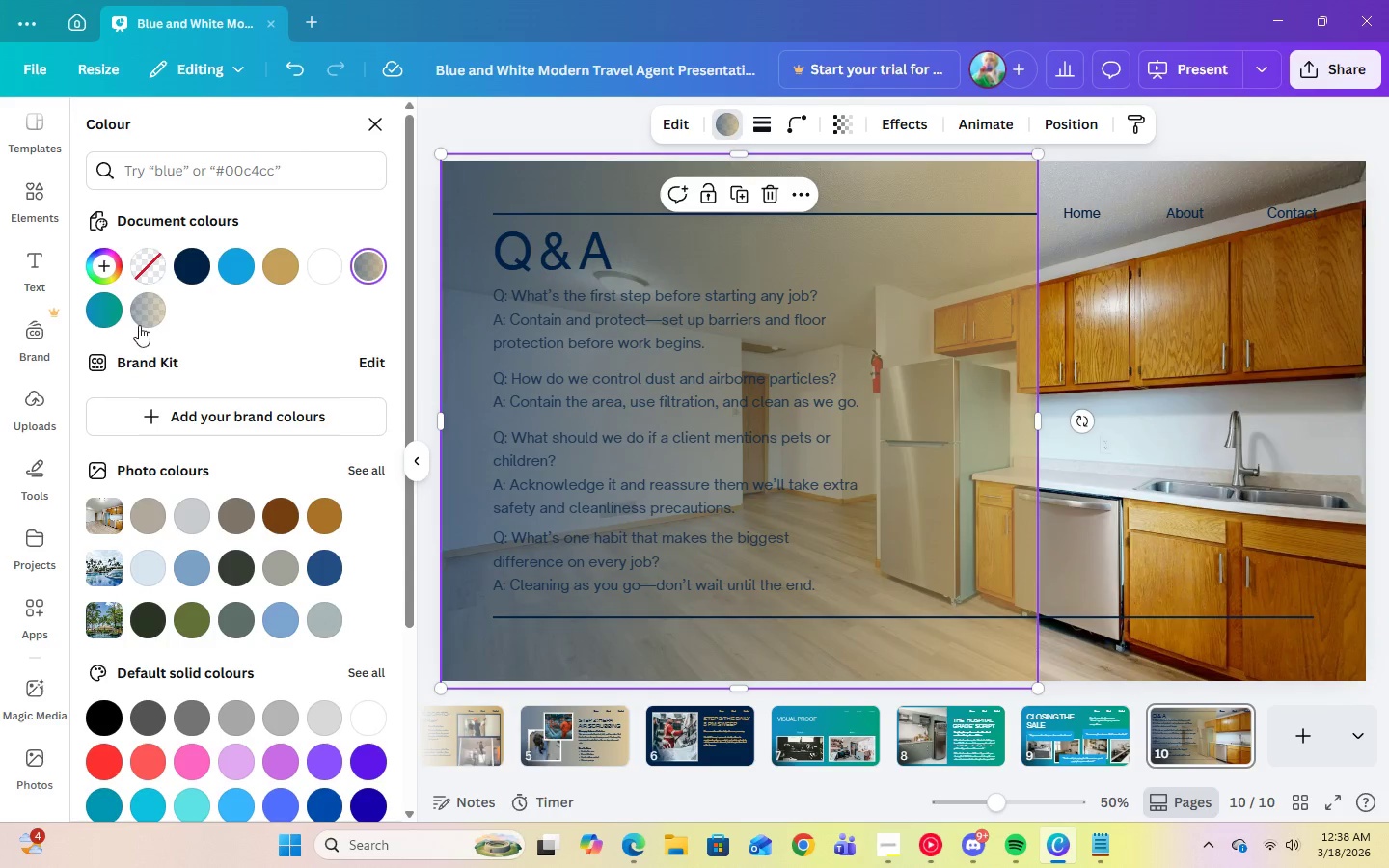 
left_click([143, 318])
 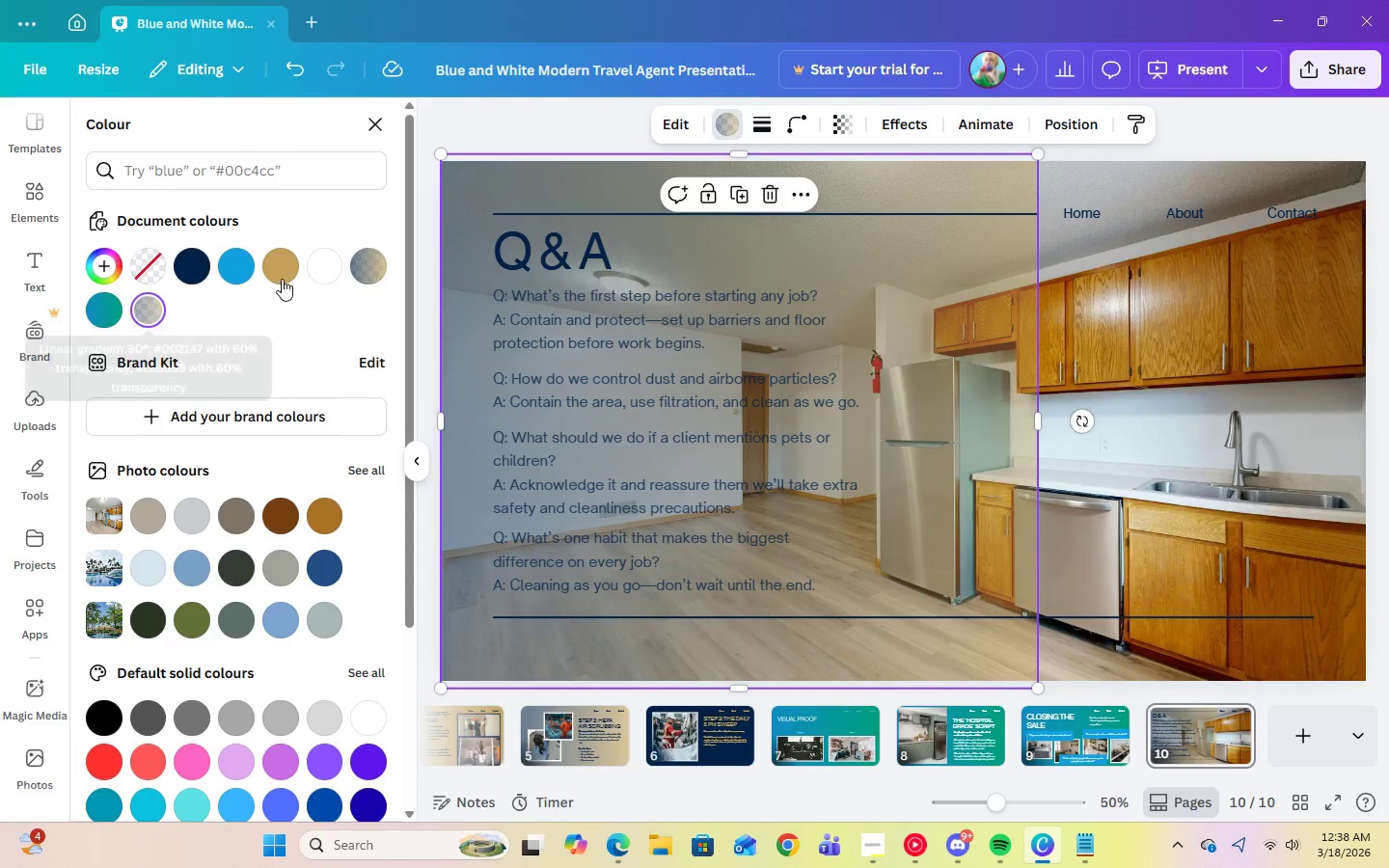 
left_click([378, 268])
 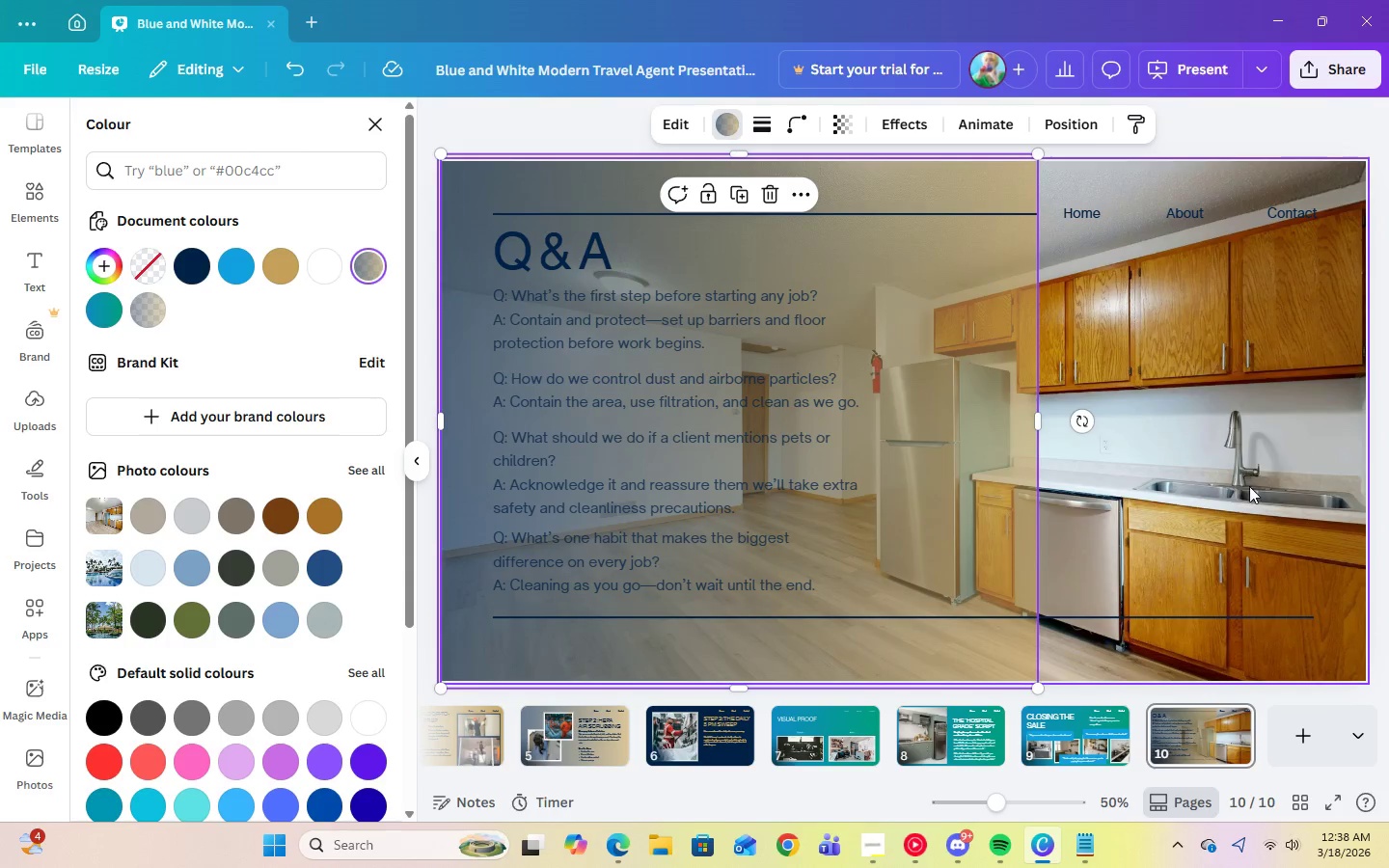 
left_click([1251, 487])
 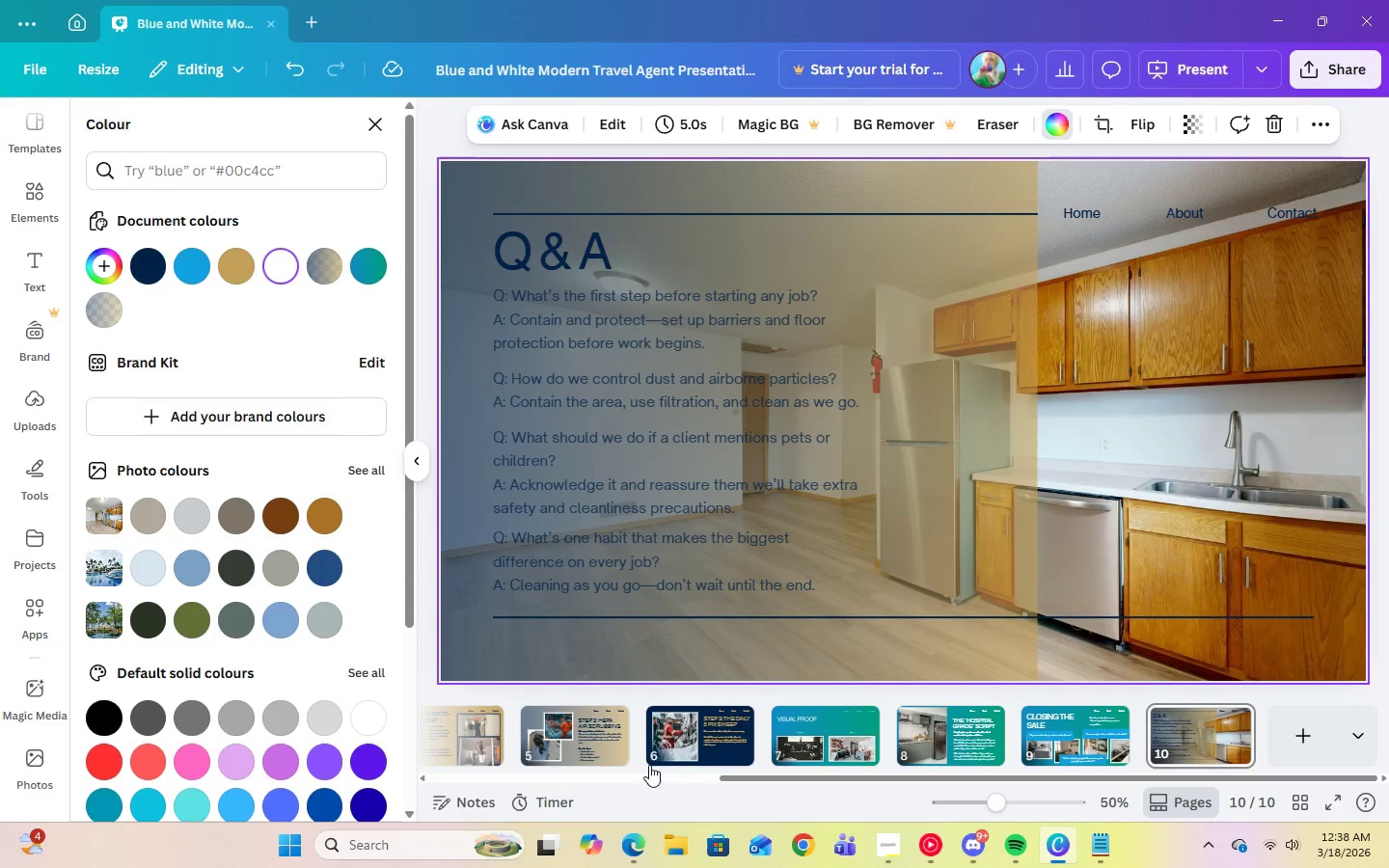 
left_click([655, 306])
 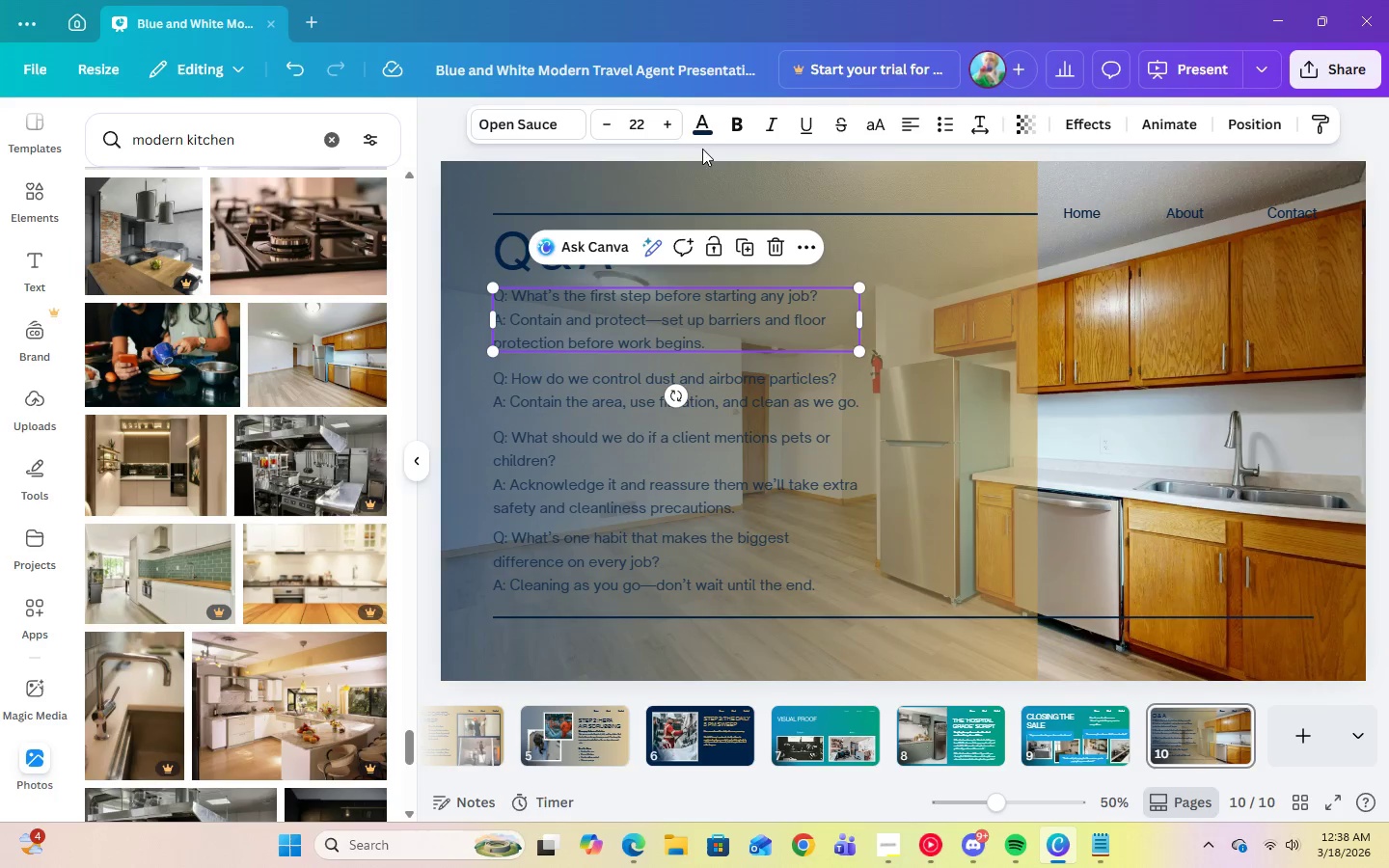 
left_click([702, 138])
 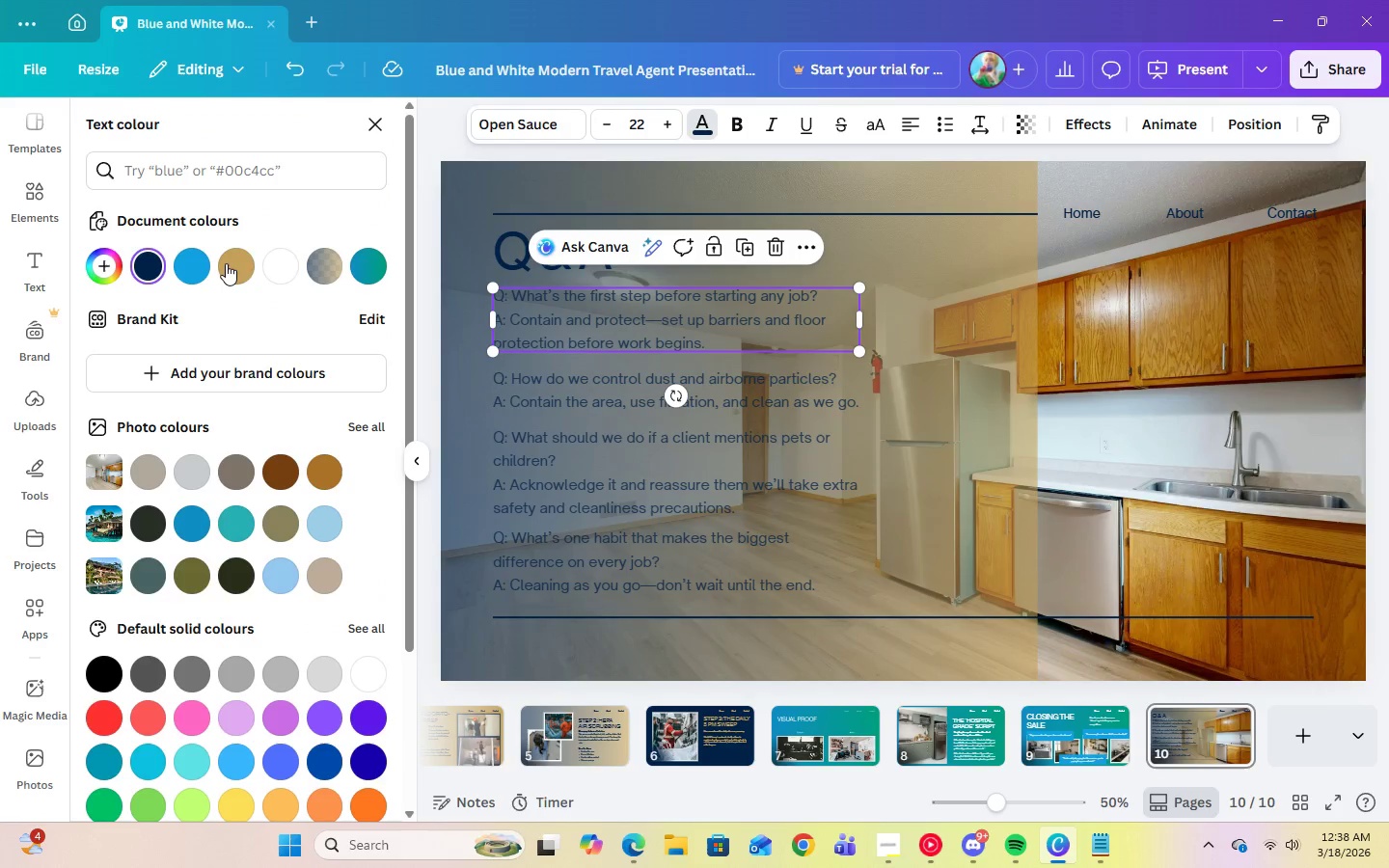 
left_click([228, 264])
 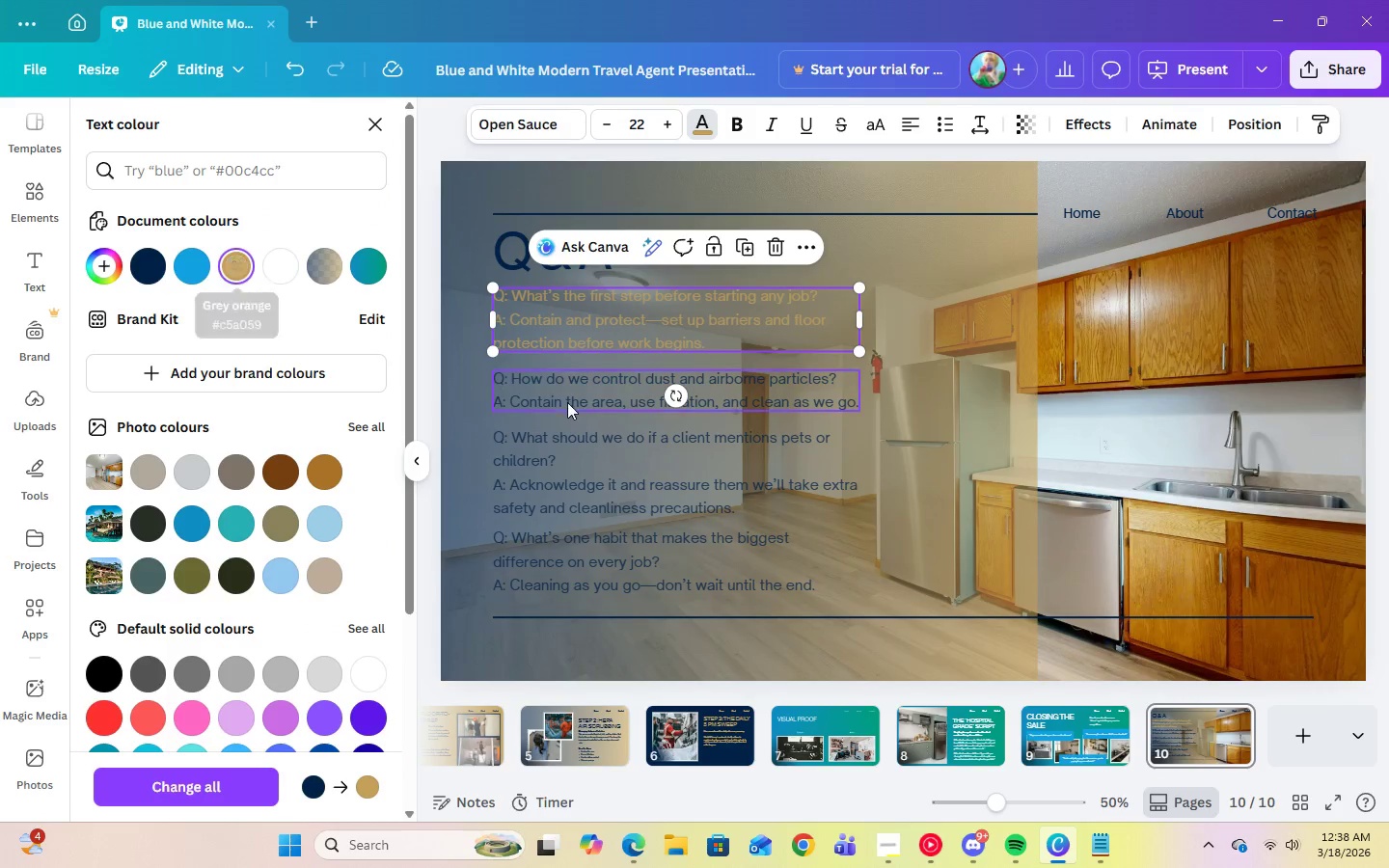 
left_click([576, 403])
 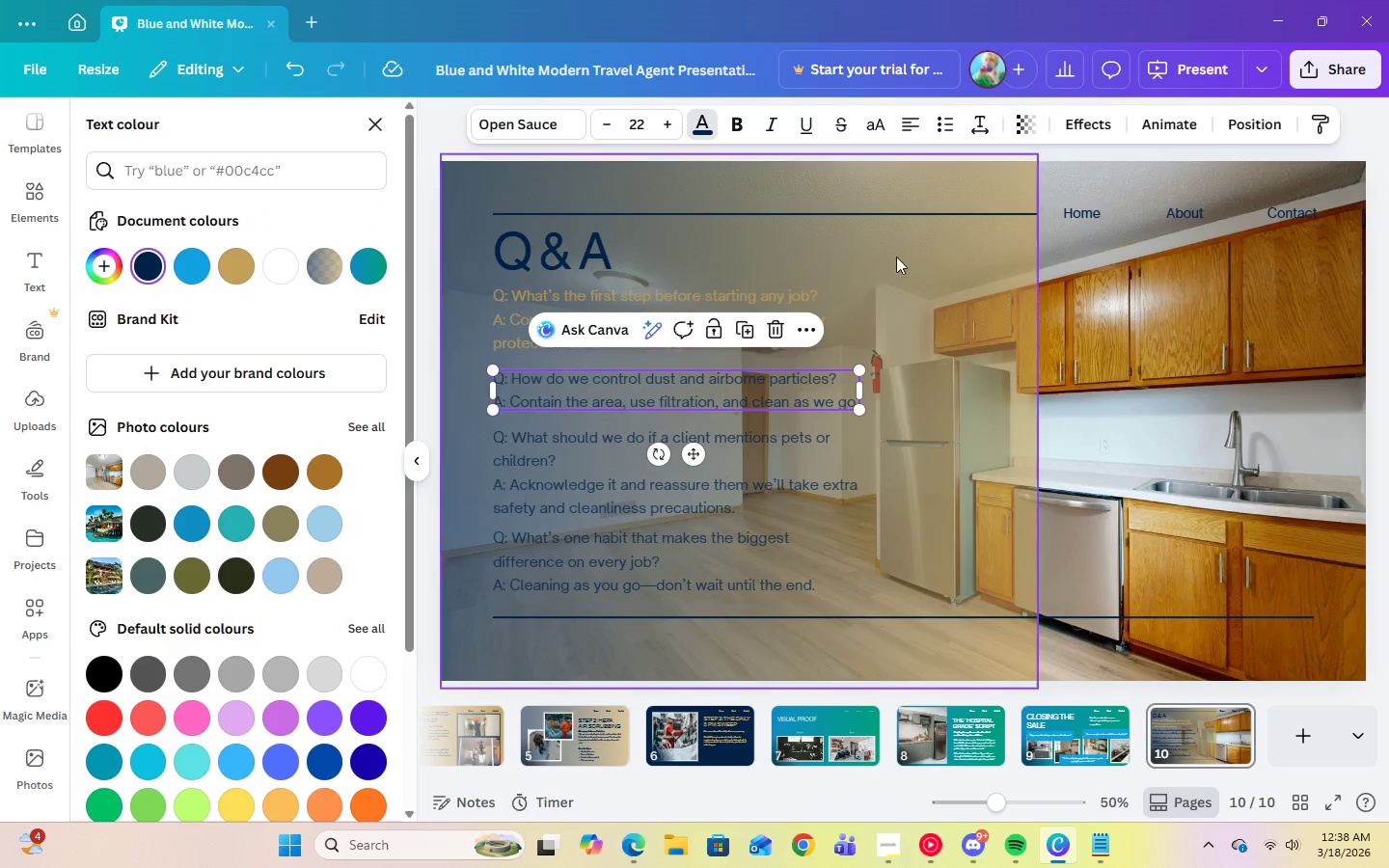 
left_click([915, 242])
 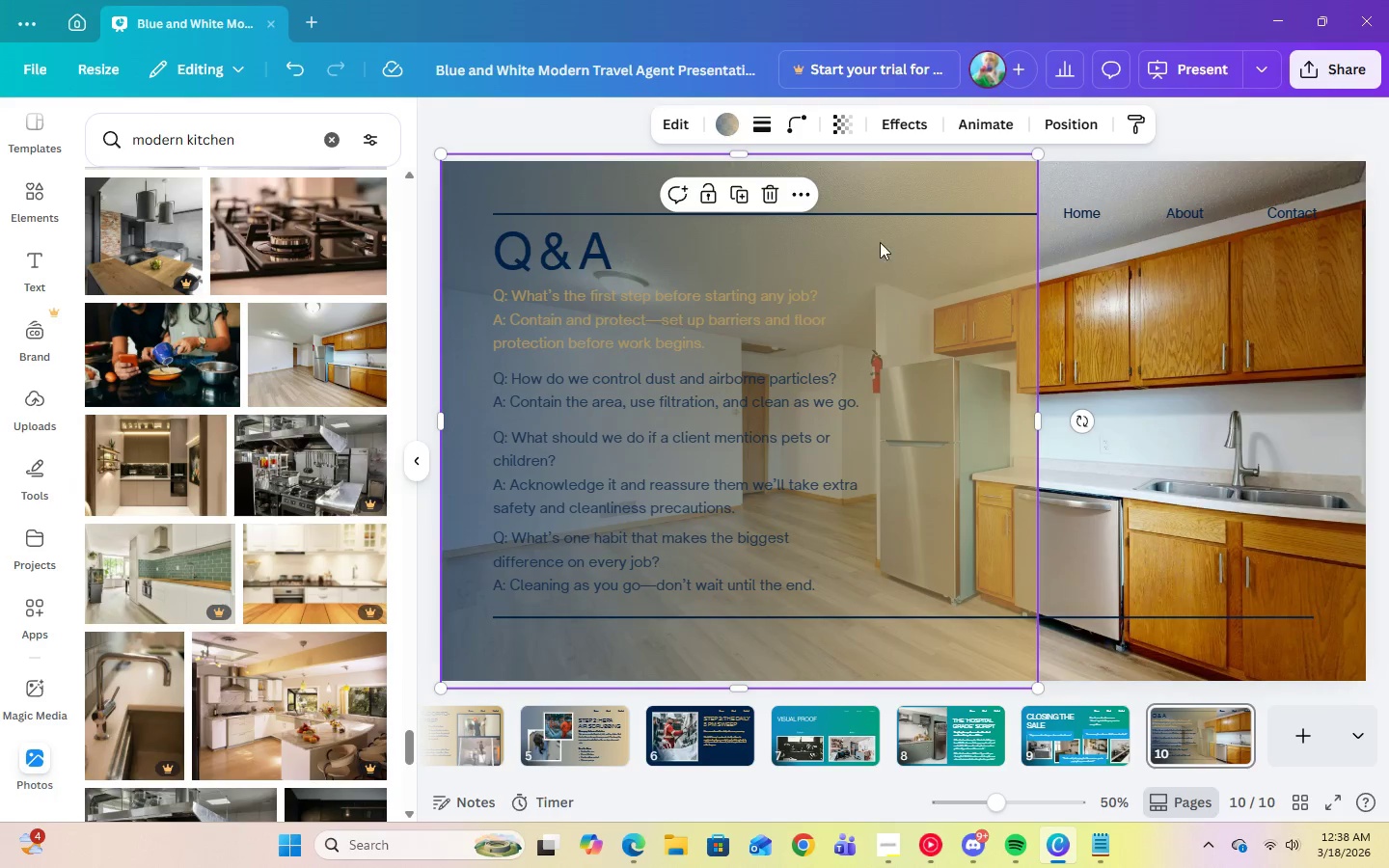 
left_click([715, 300])
 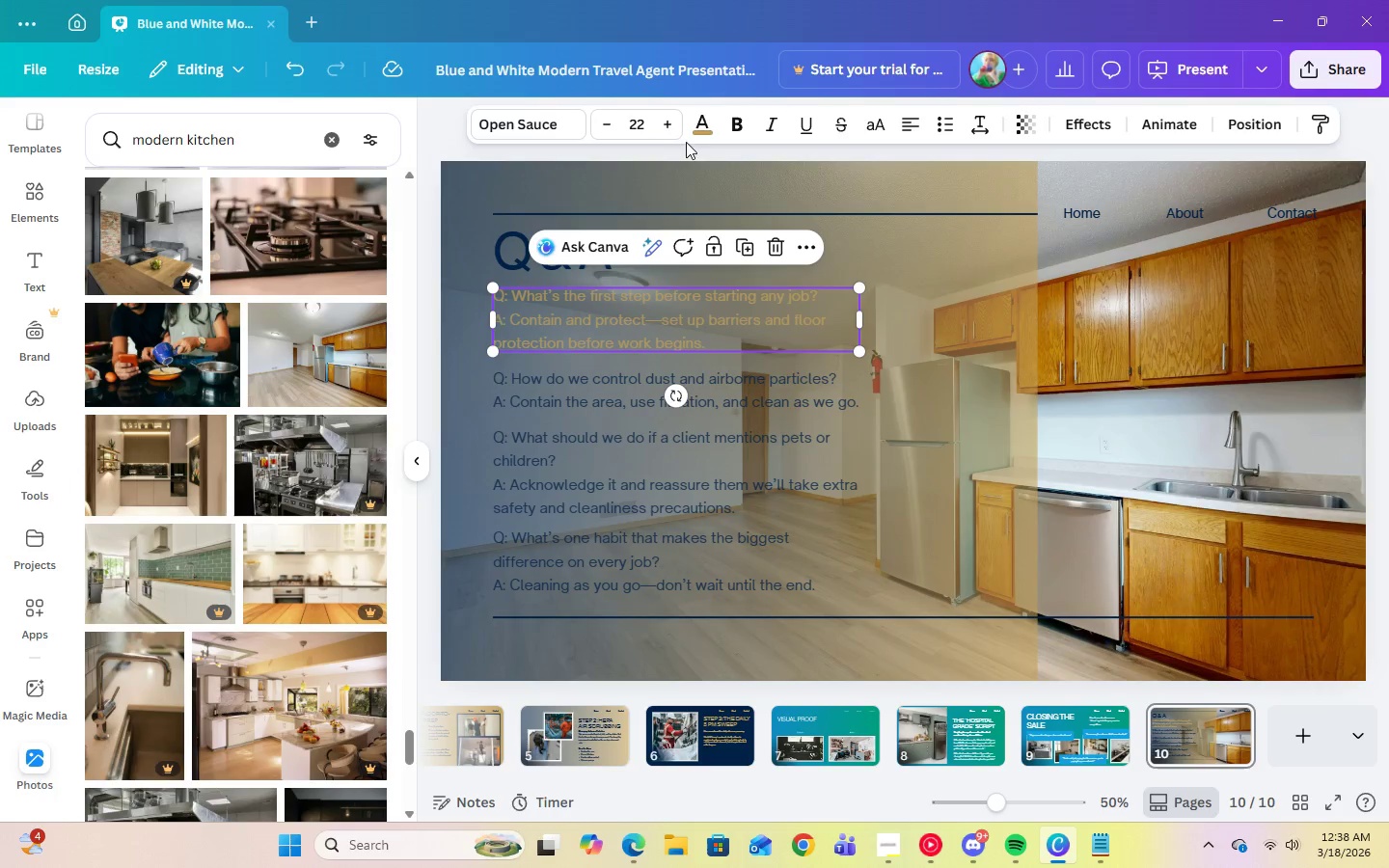 
left_click([702, 130])
 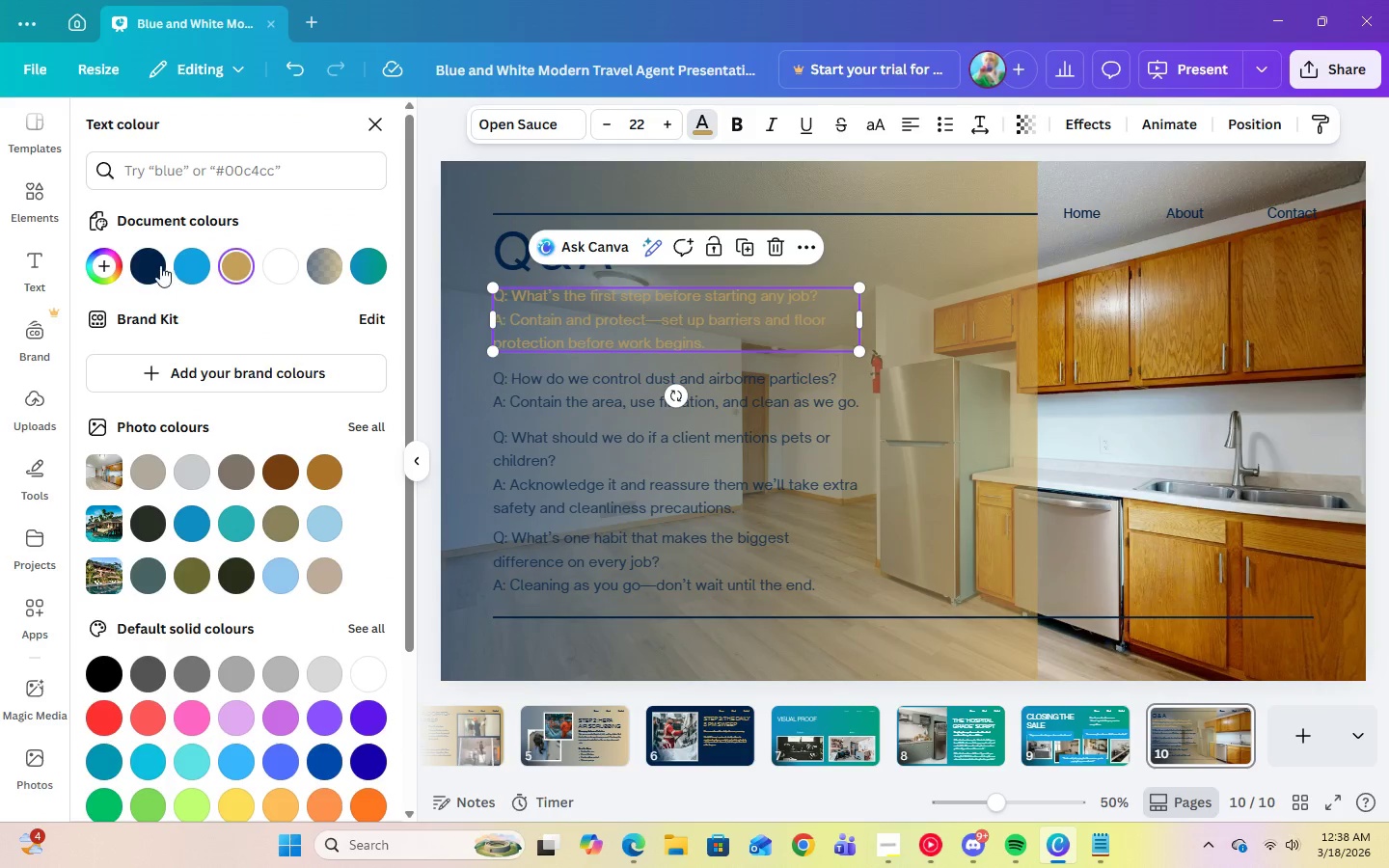 
left_click([149, 267])
 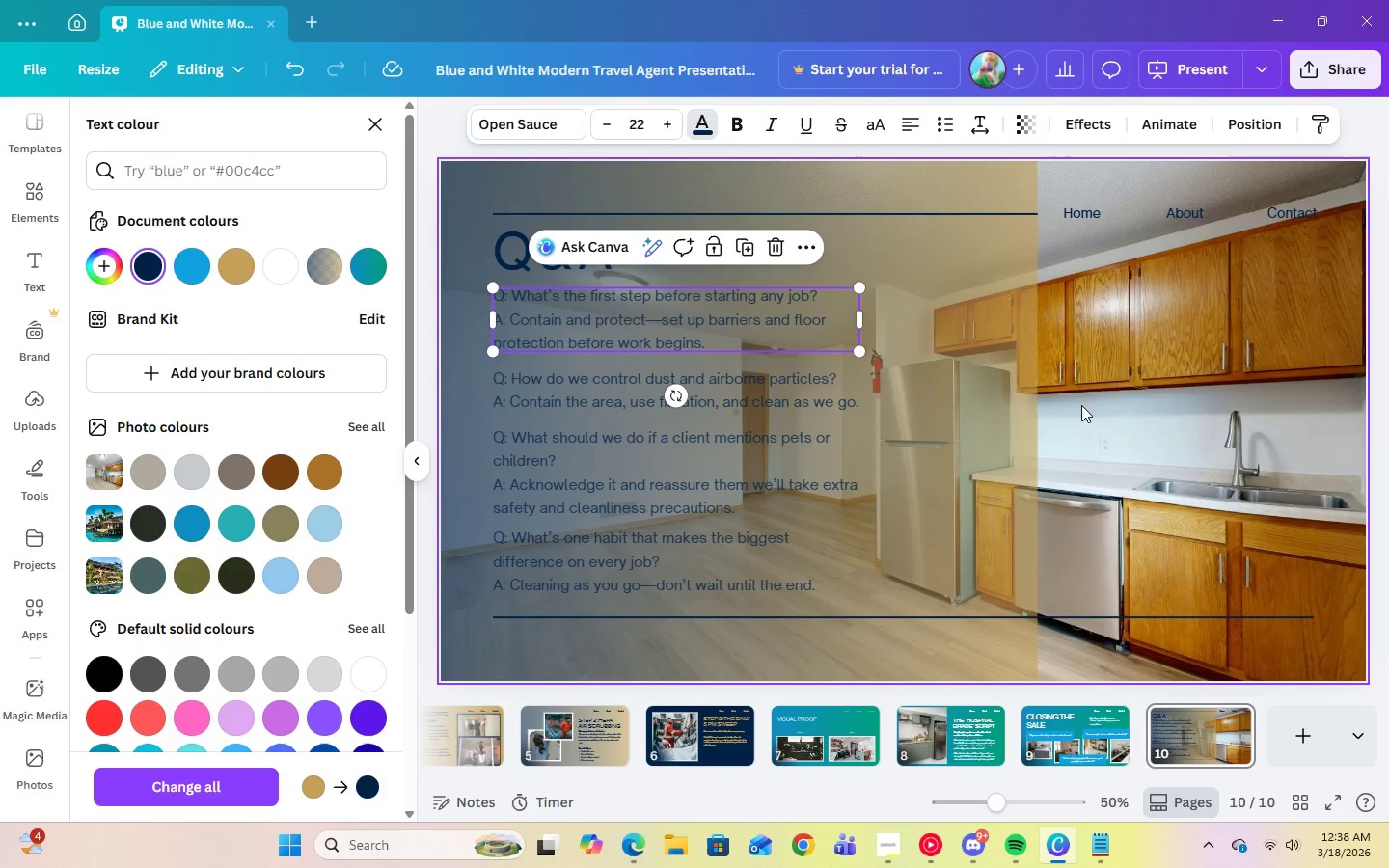 
left_click([1108, 407])
 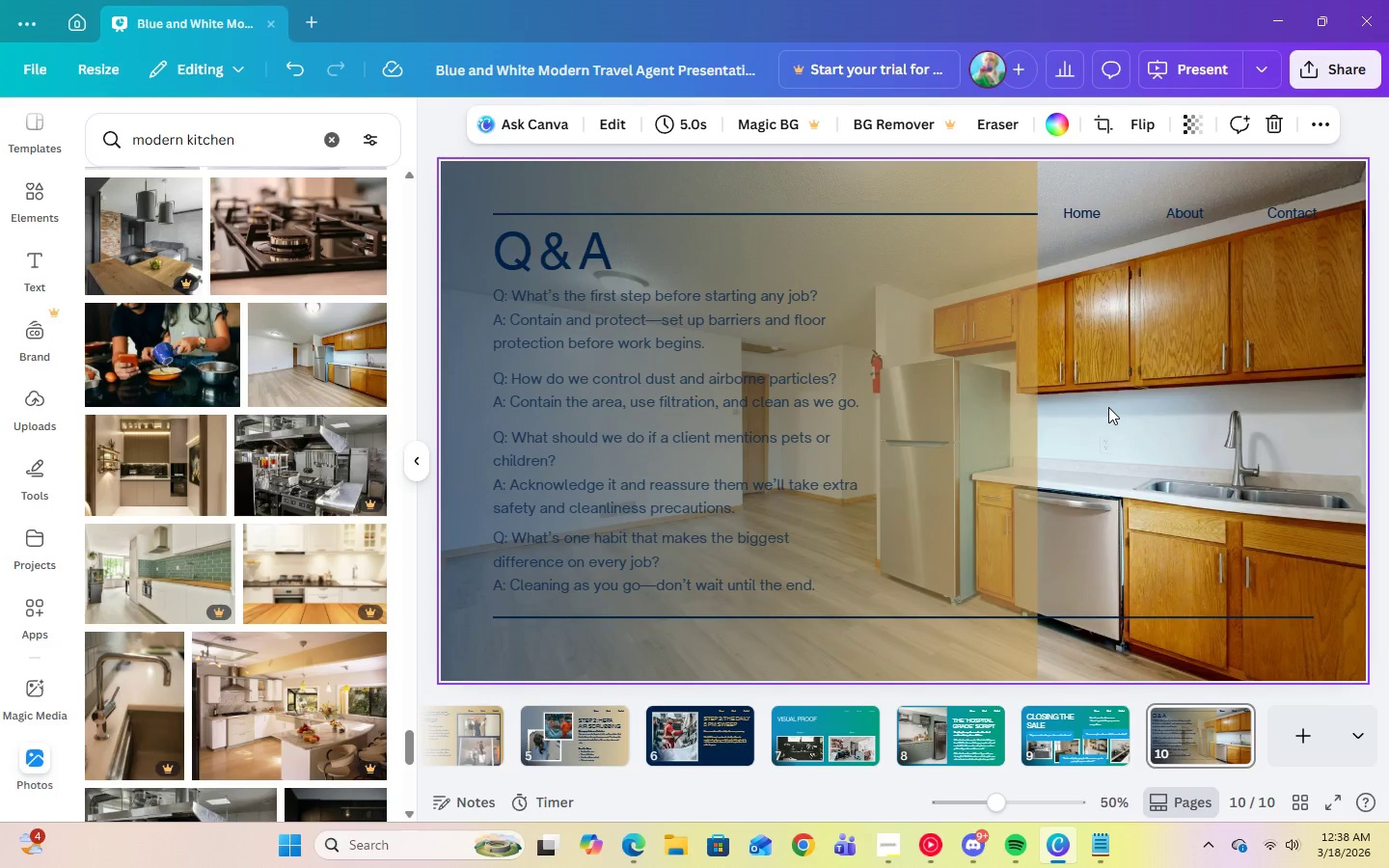 
left_click([868, 476])
 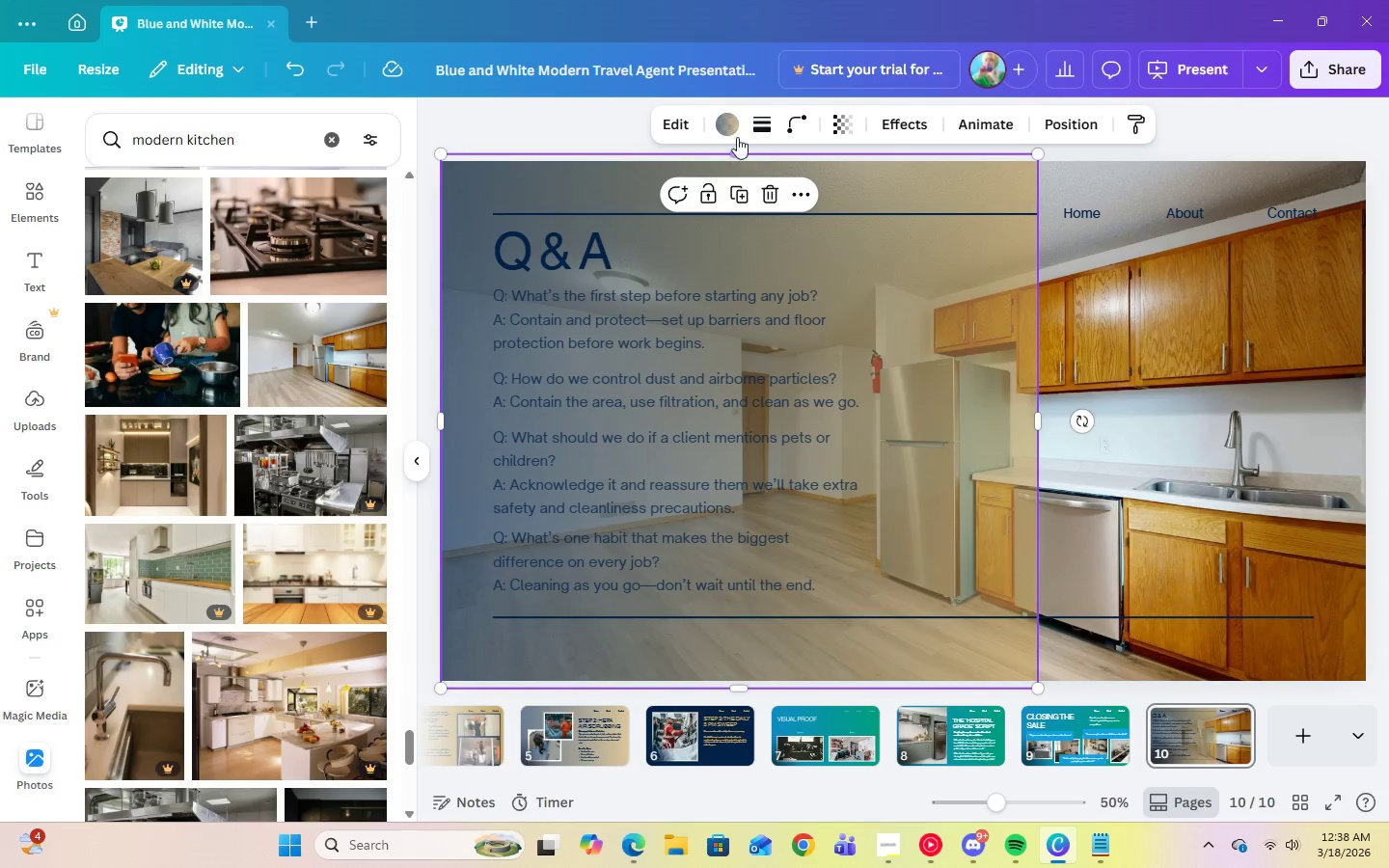 
left_click([736, 131])
 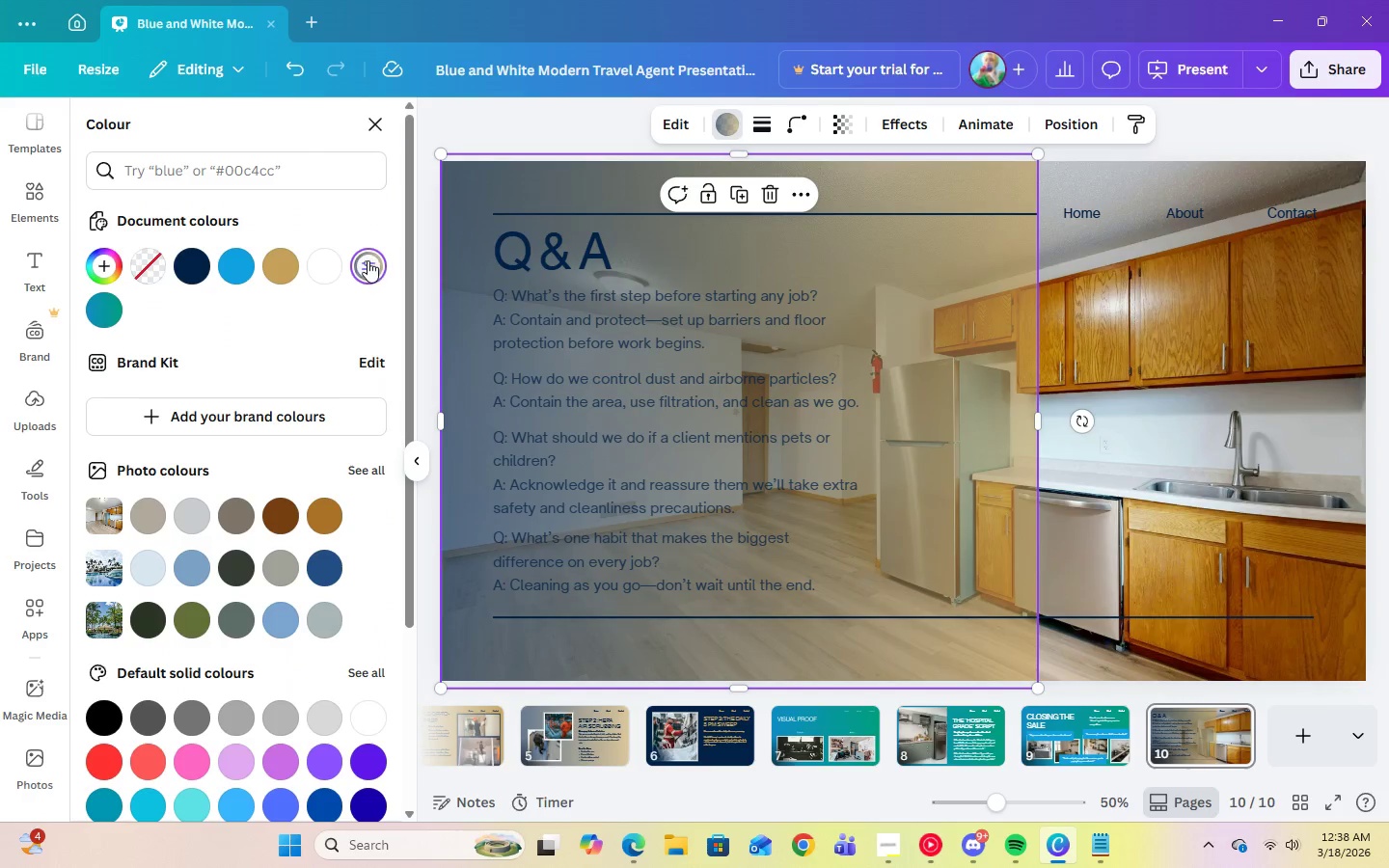 
double_click([368, 260])
 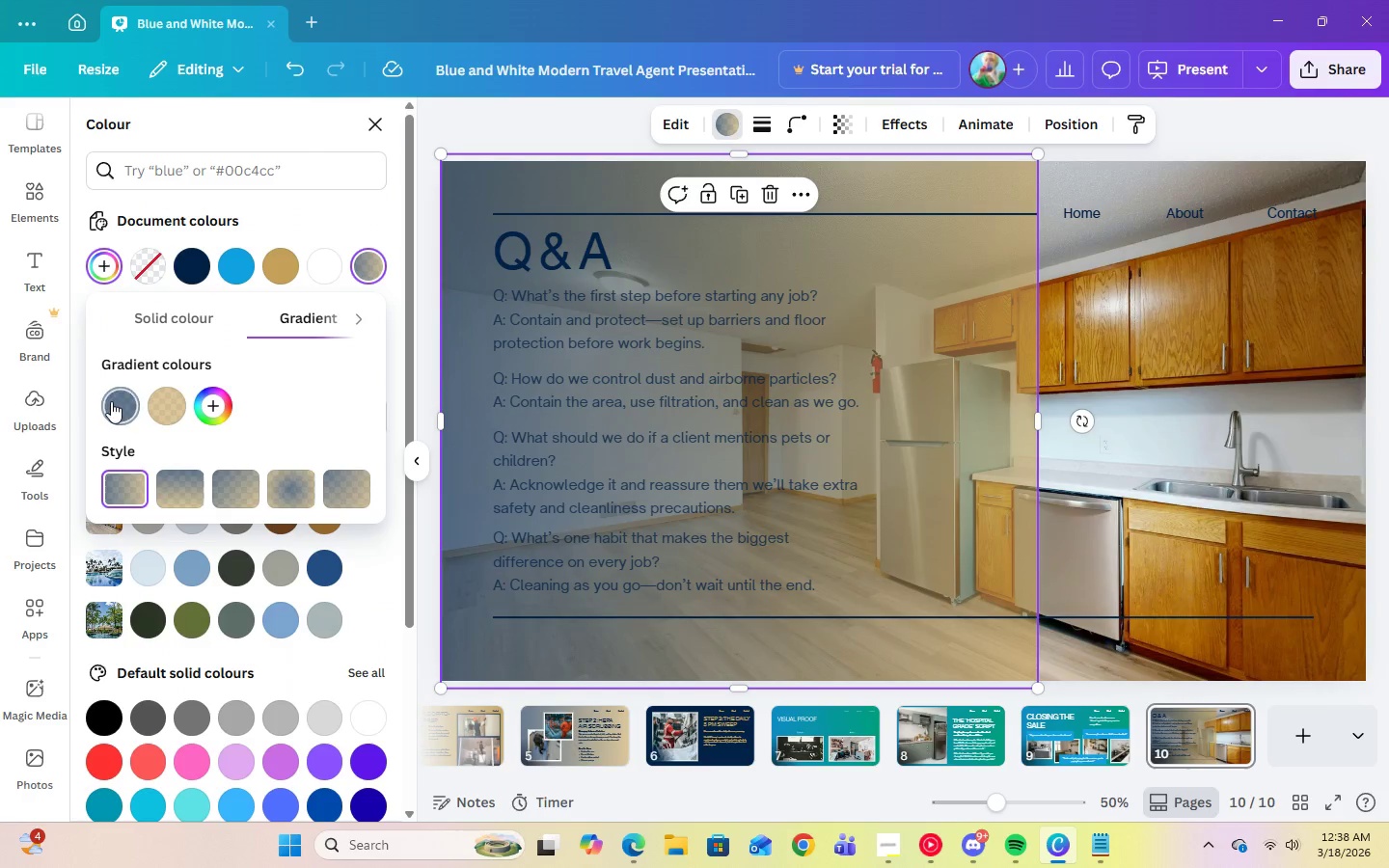 
left_click_drag(start_coordinate=[112, 402], to_coordinate=[178, 404])
 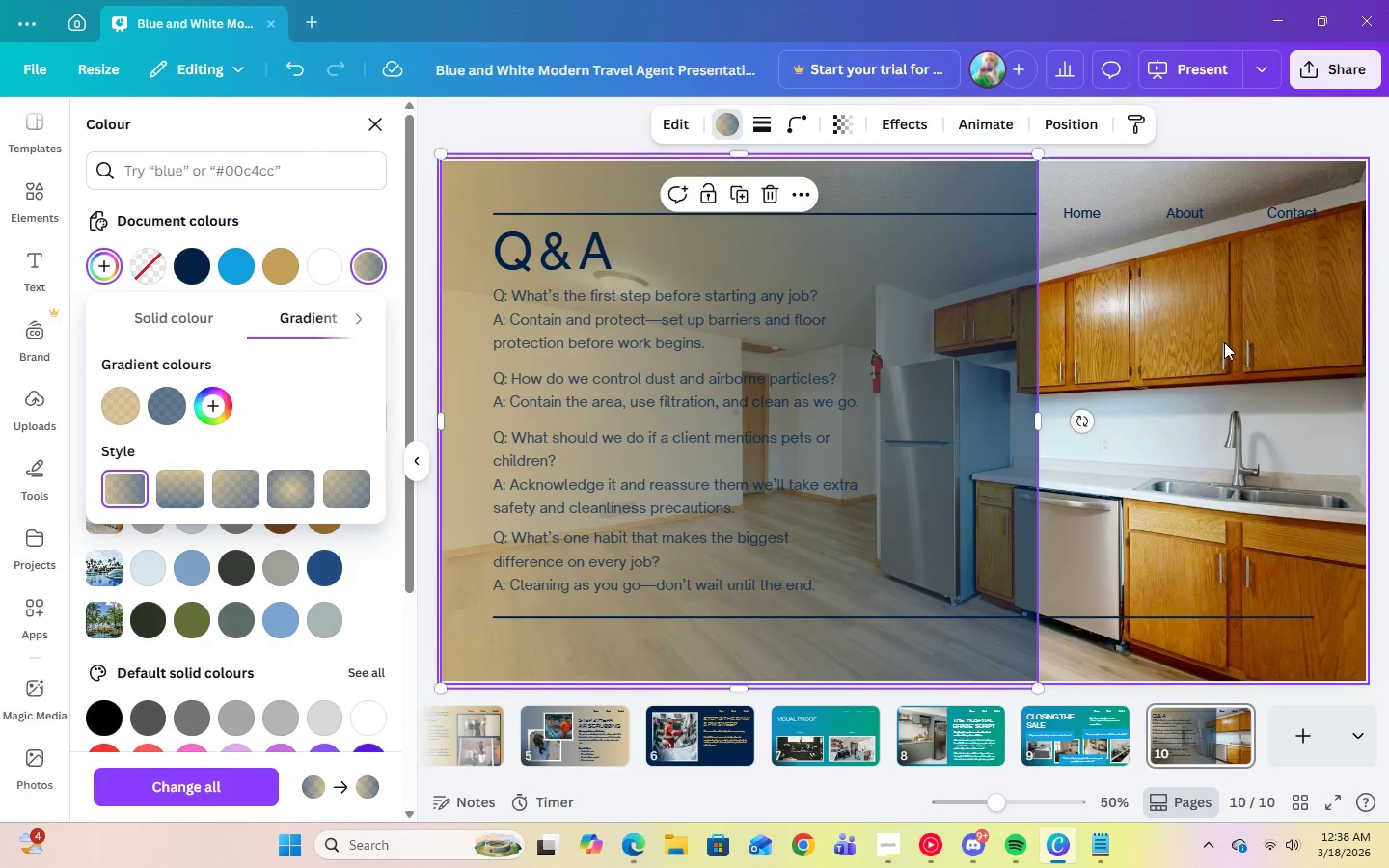 
left_click([1266, 341])
 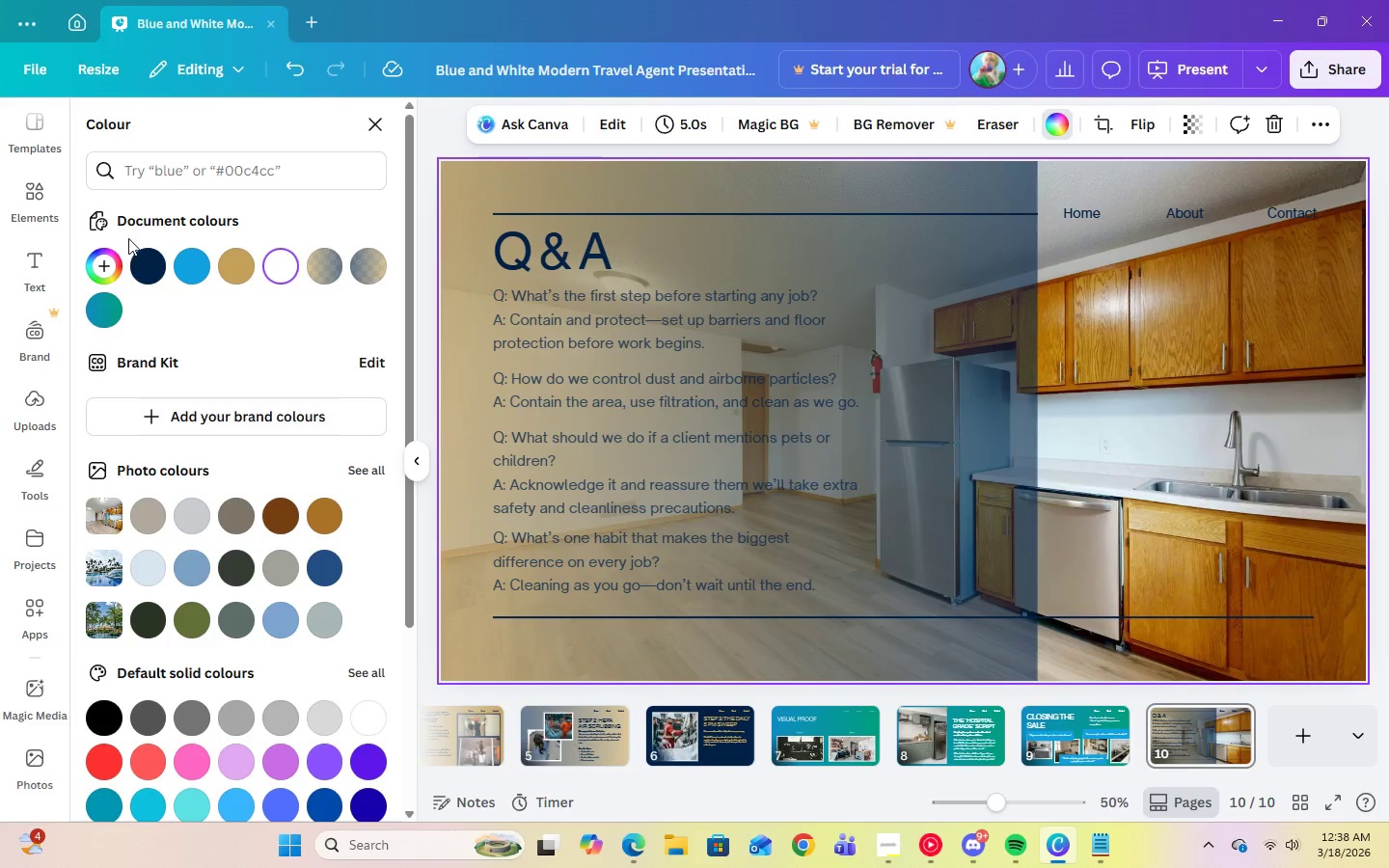 
wait(7.27)
 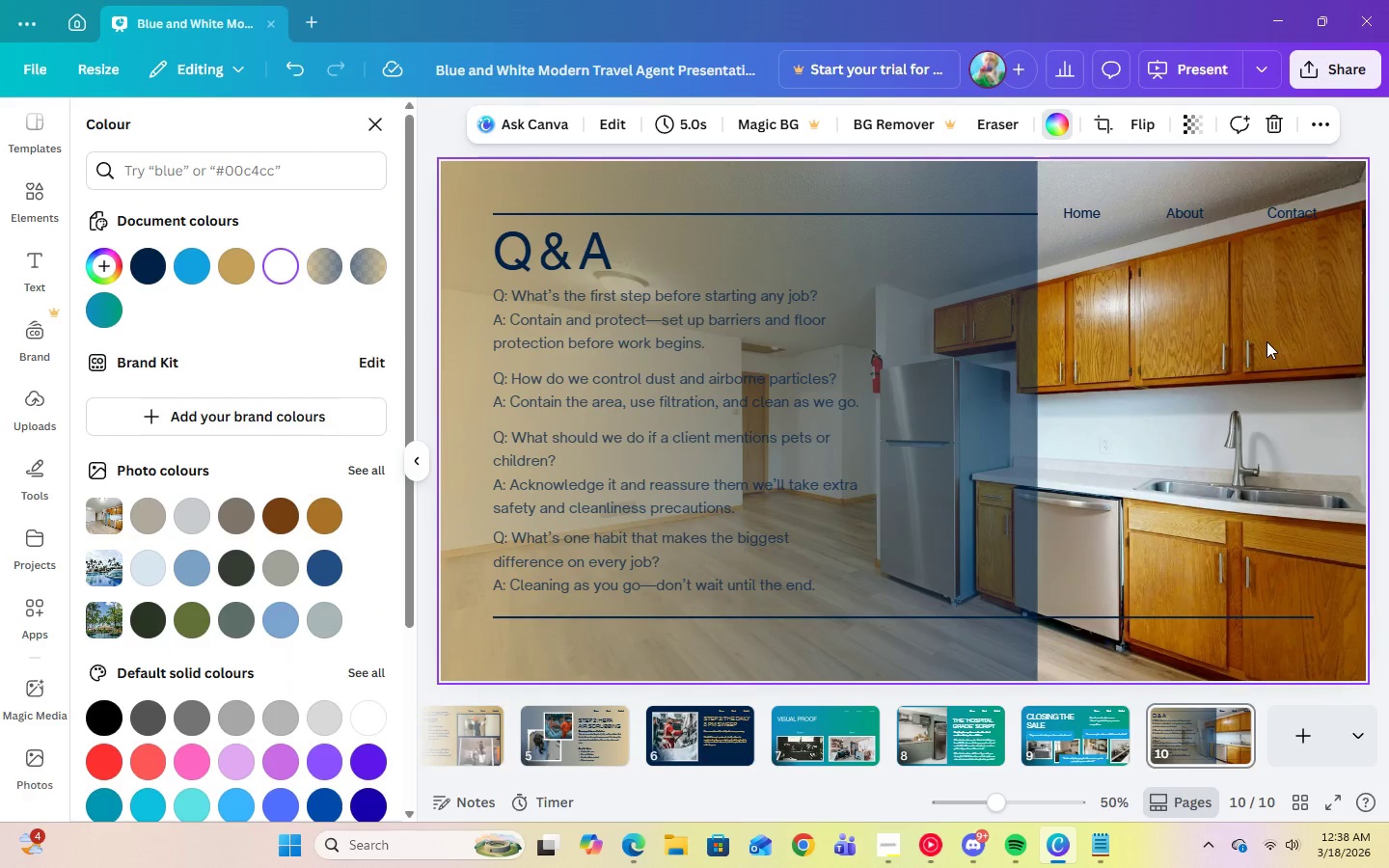 
left_click([829, 252])
 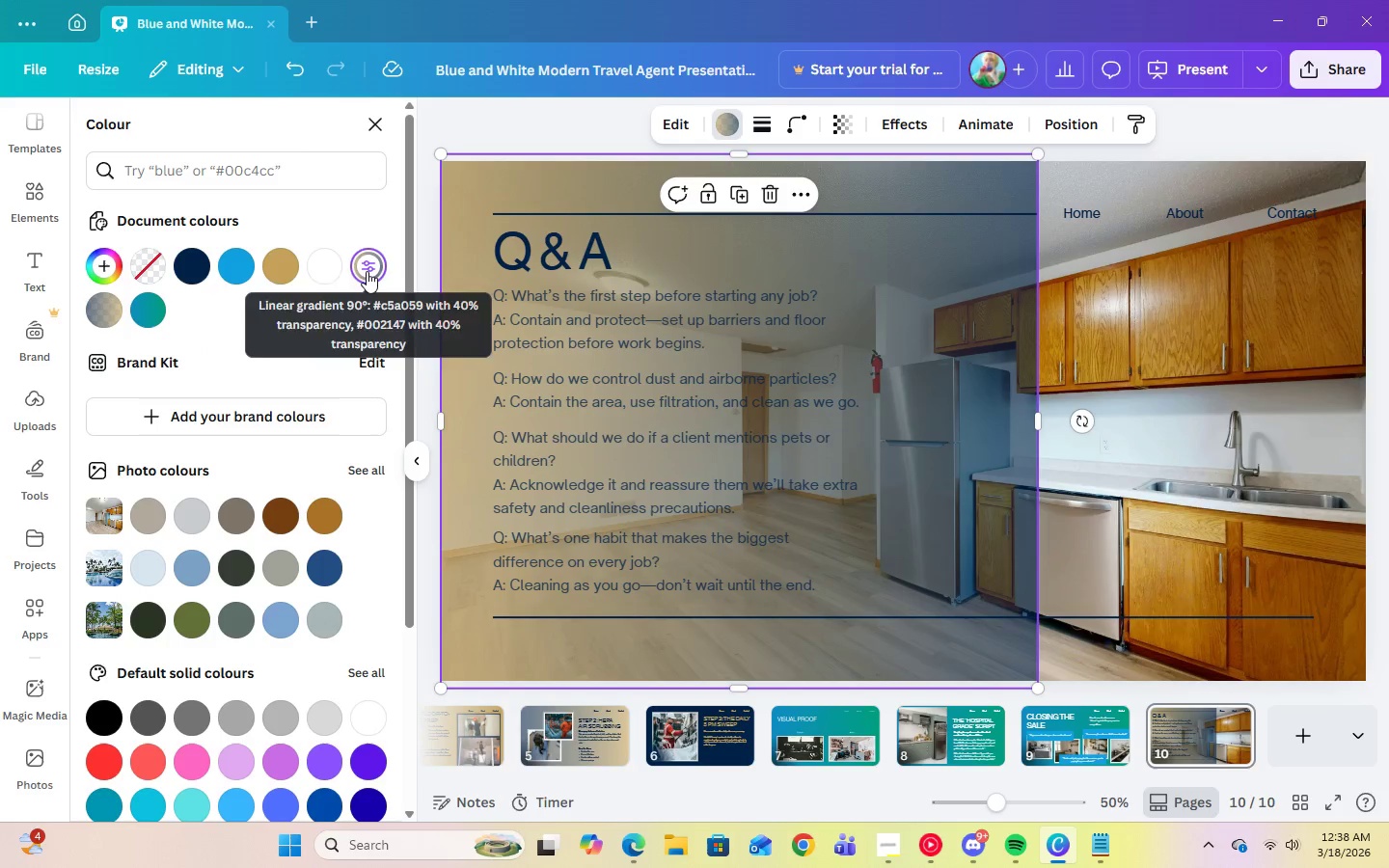 
double_click([367, 271])
 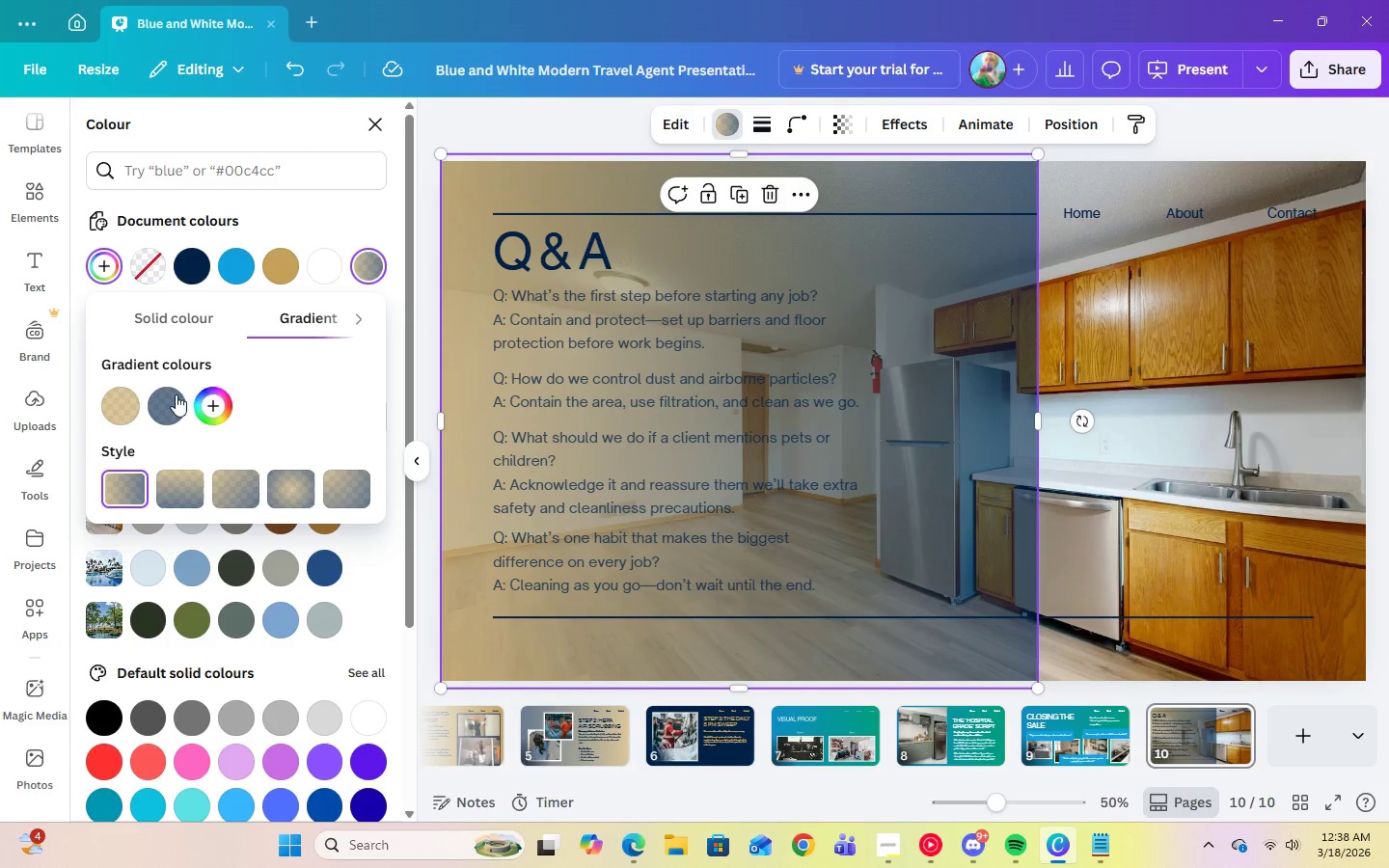 
left_click_drag(start_coordinate=[174, 399], to_coordinate=[110, 404])
 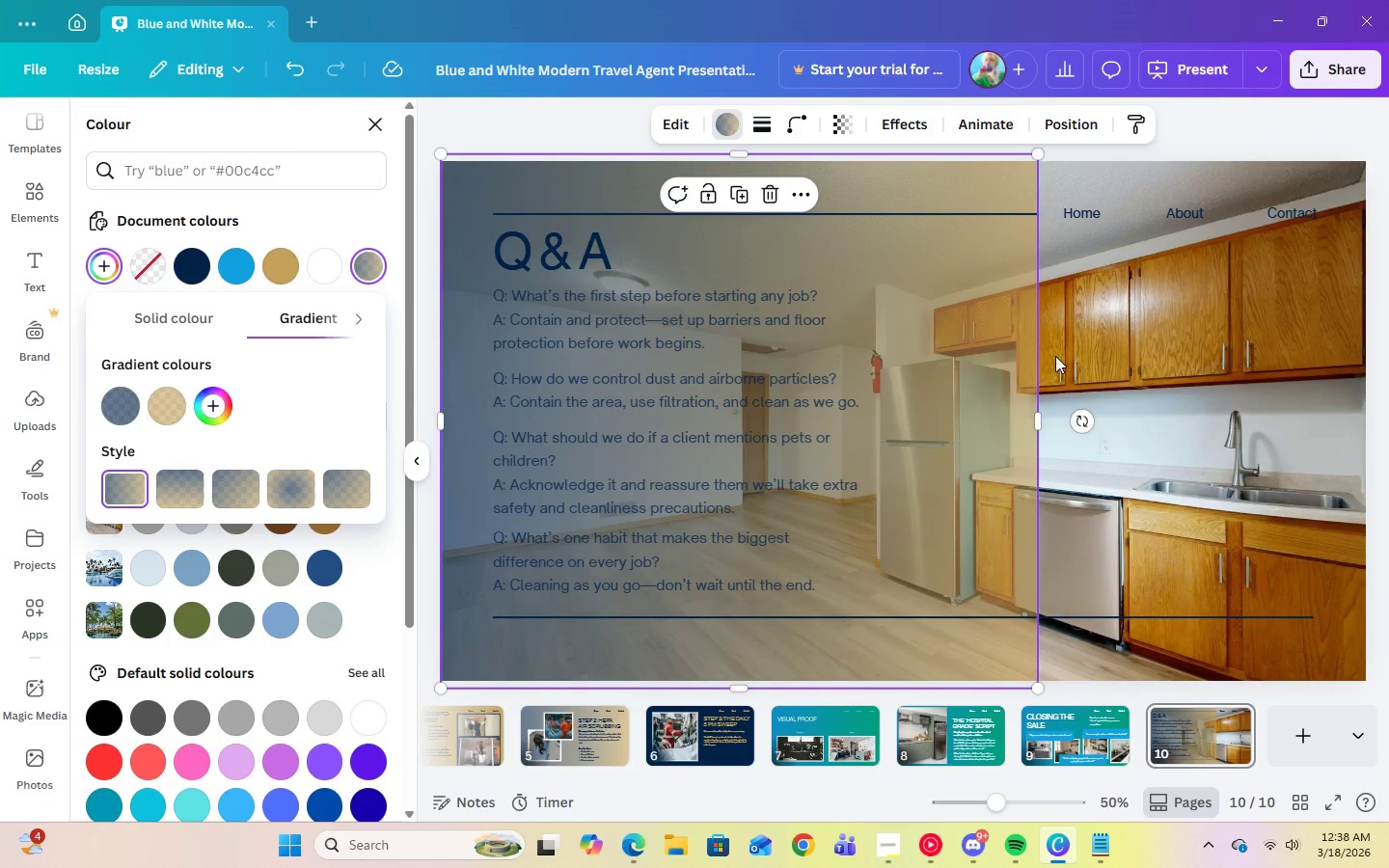 
left_click([1119, 371])
 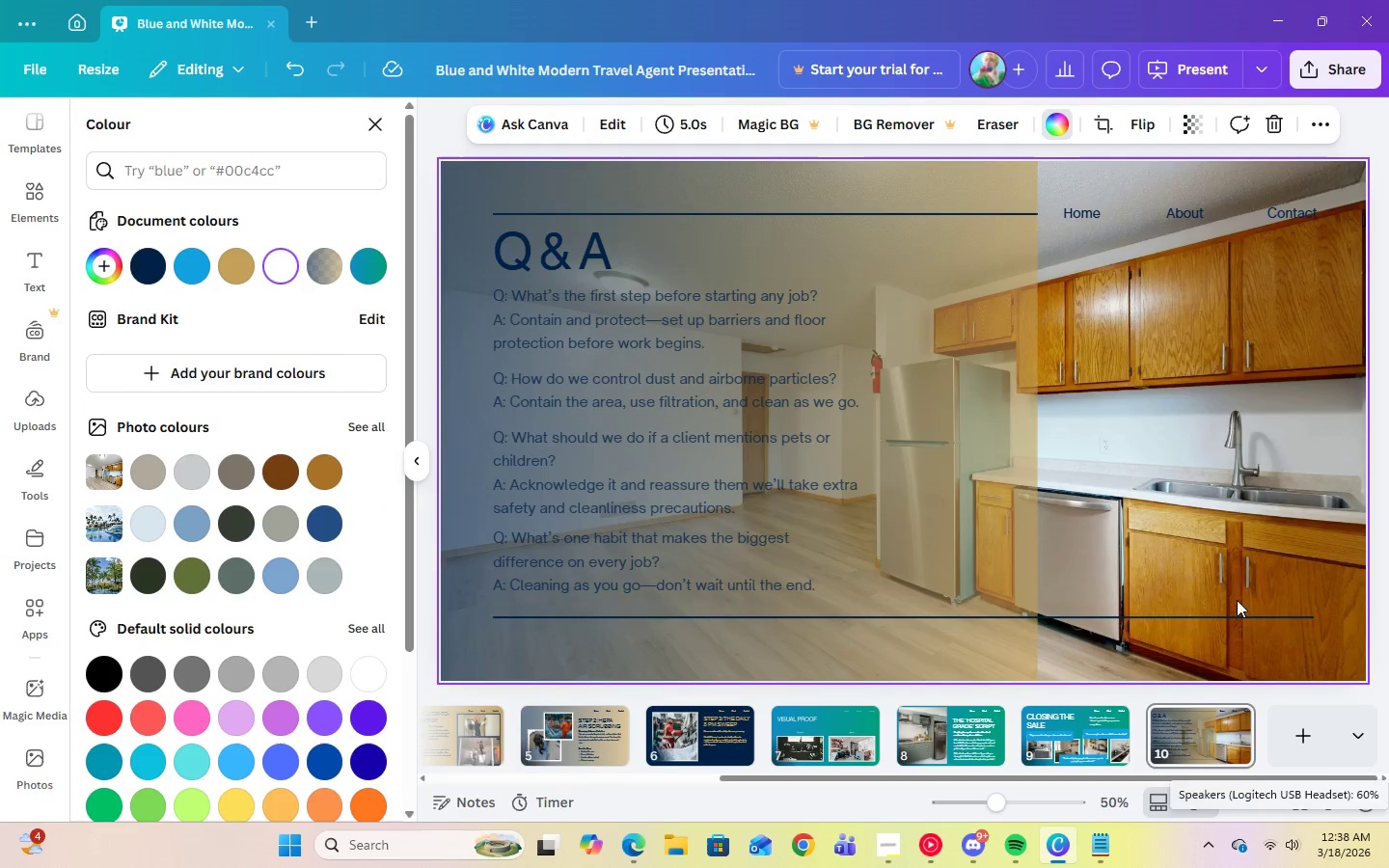 
wait(5.08)
 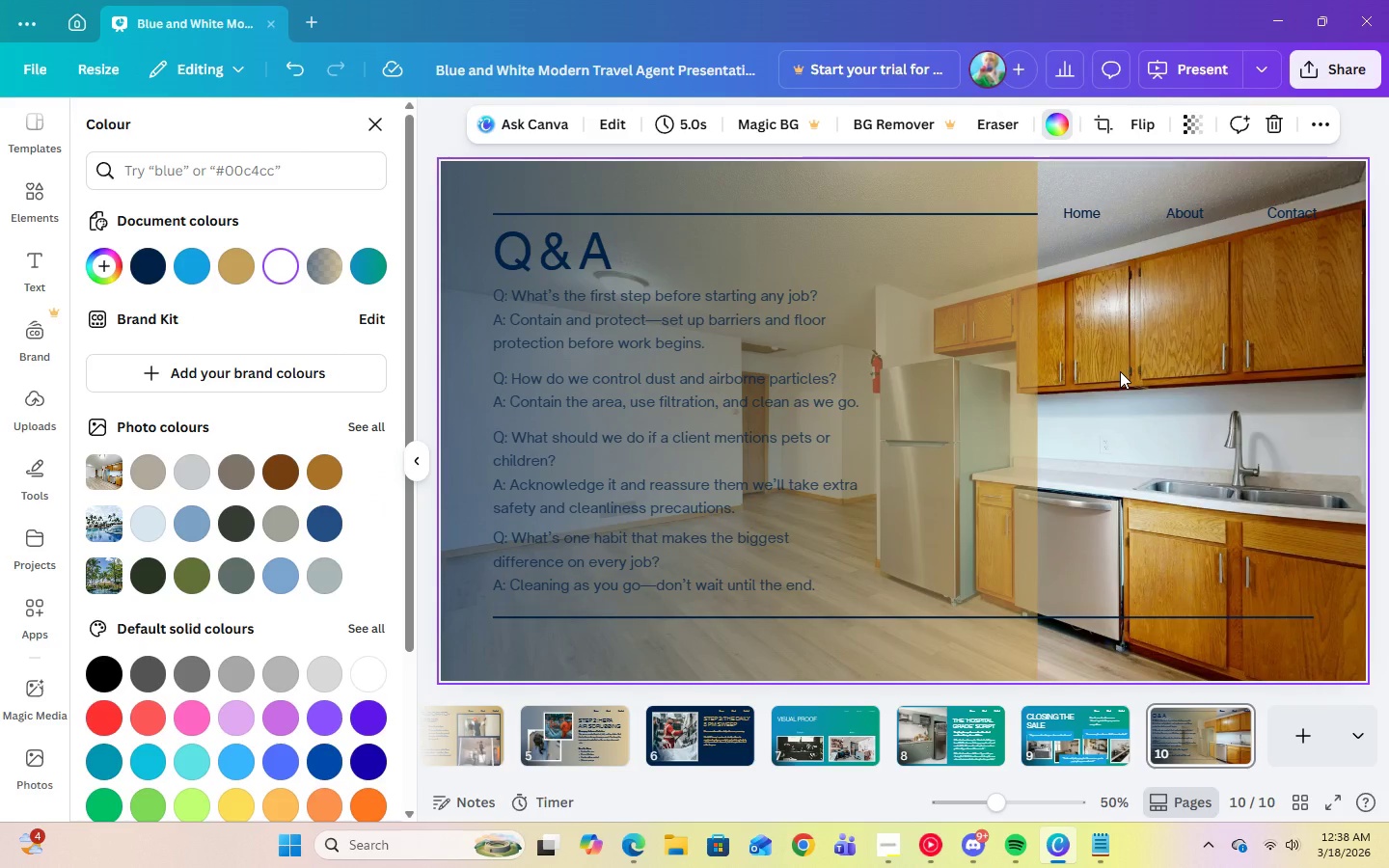 
left_click([1270, 319])
 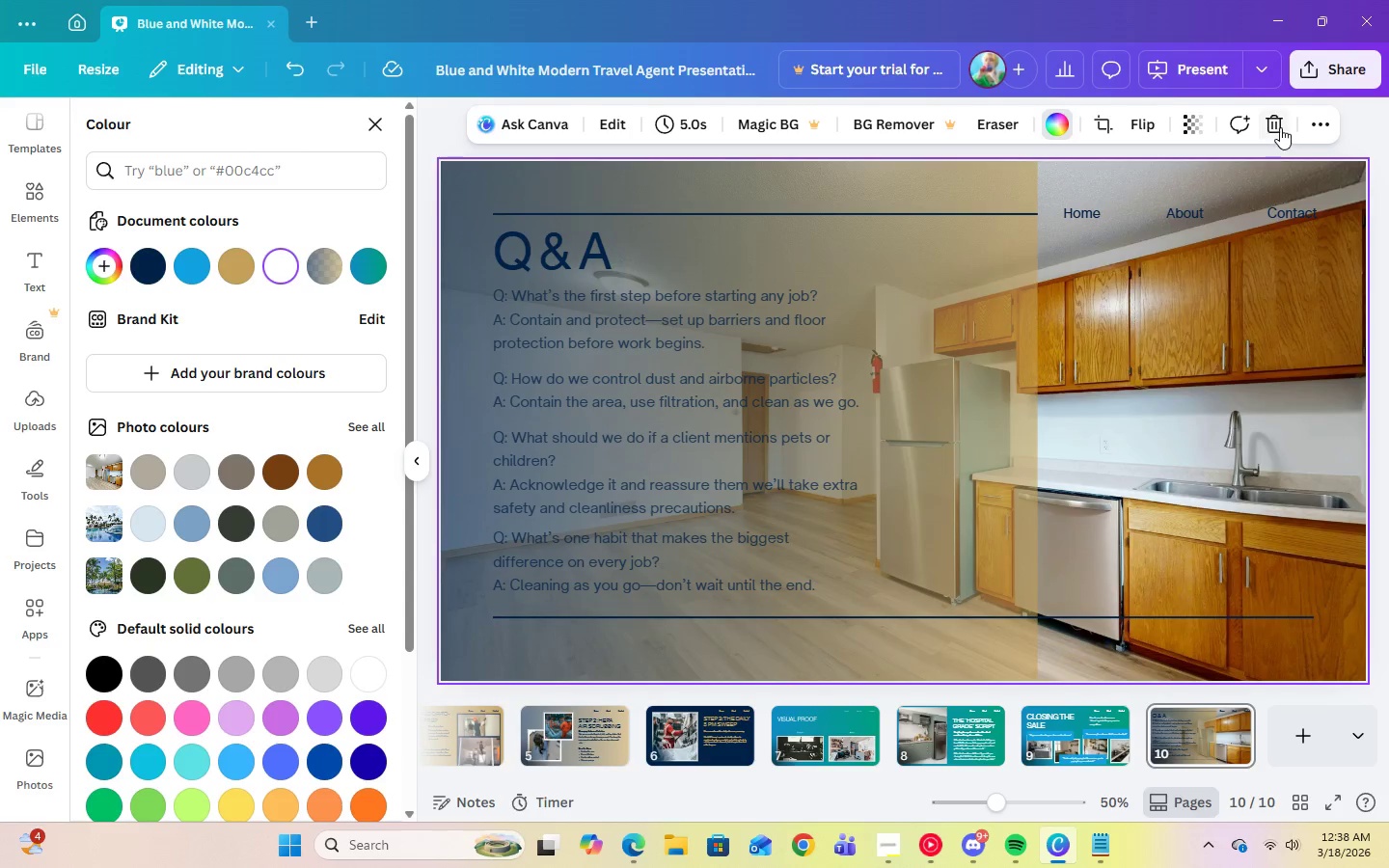 
left_click([1280, 126])
 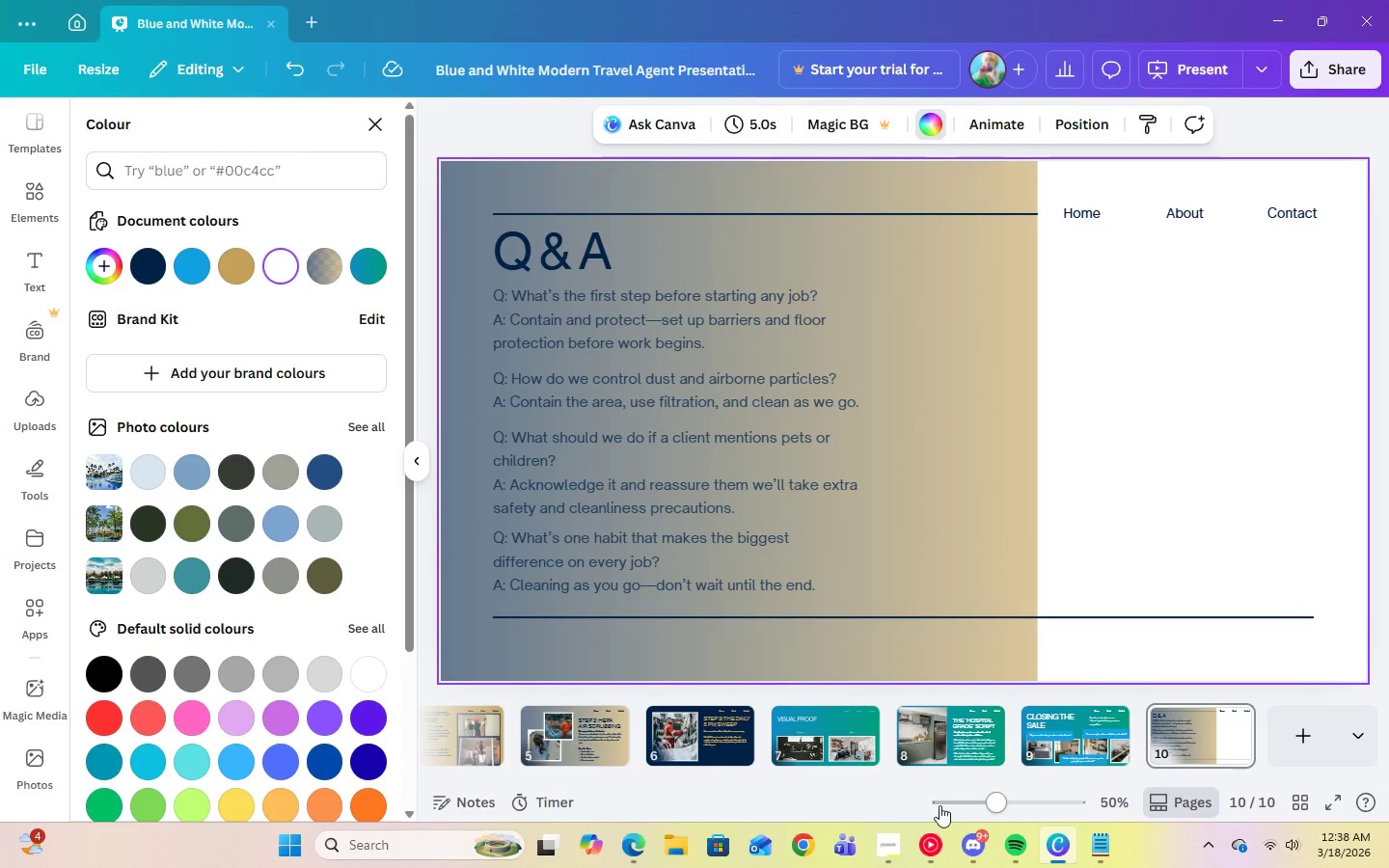 
left_click([886, 860])